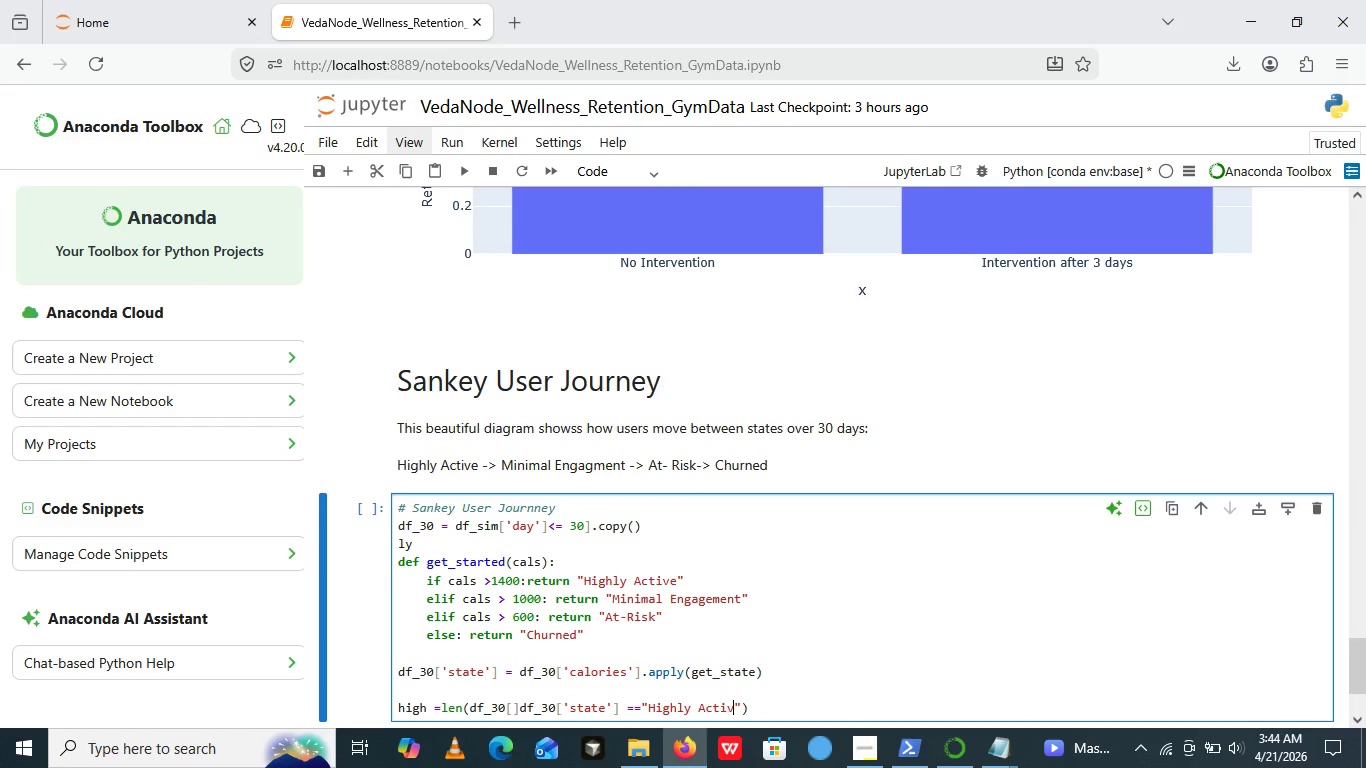 
wait(5.77)
 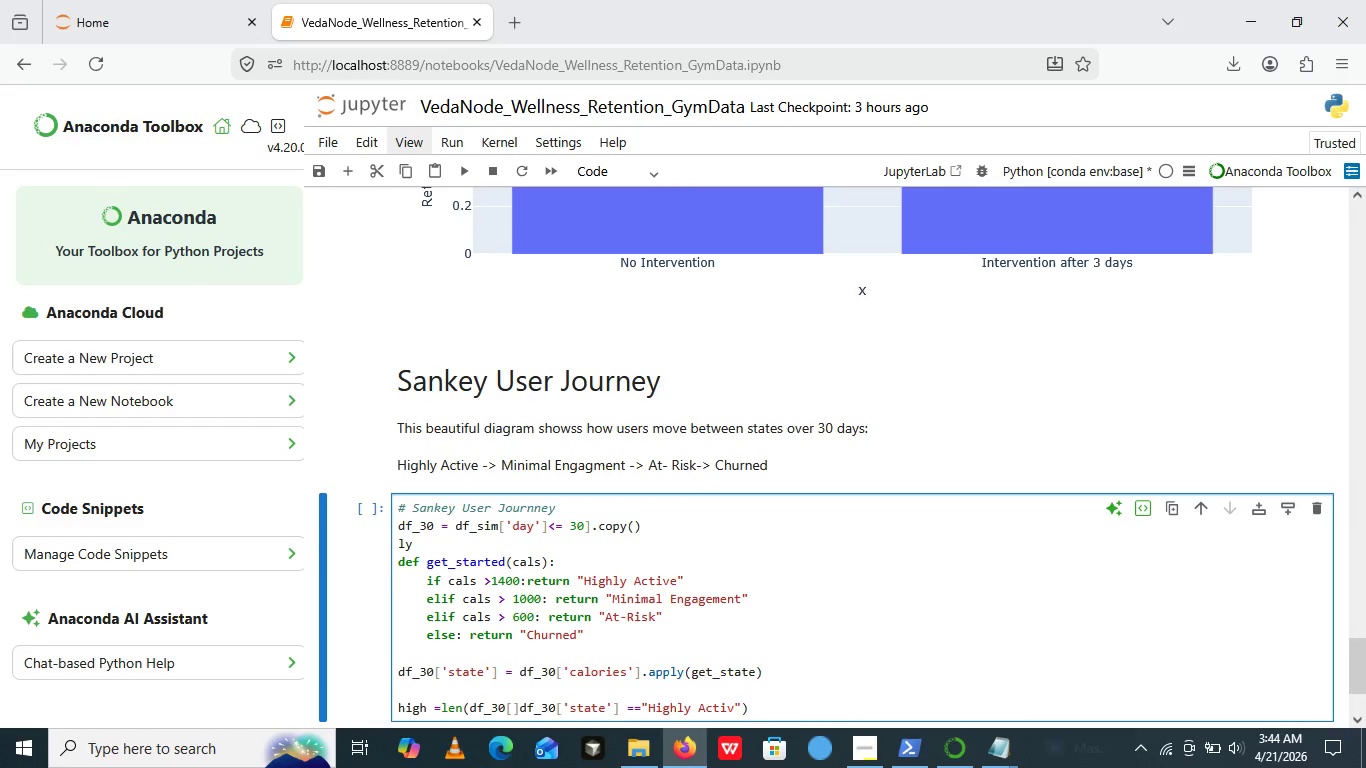 
key(E)
 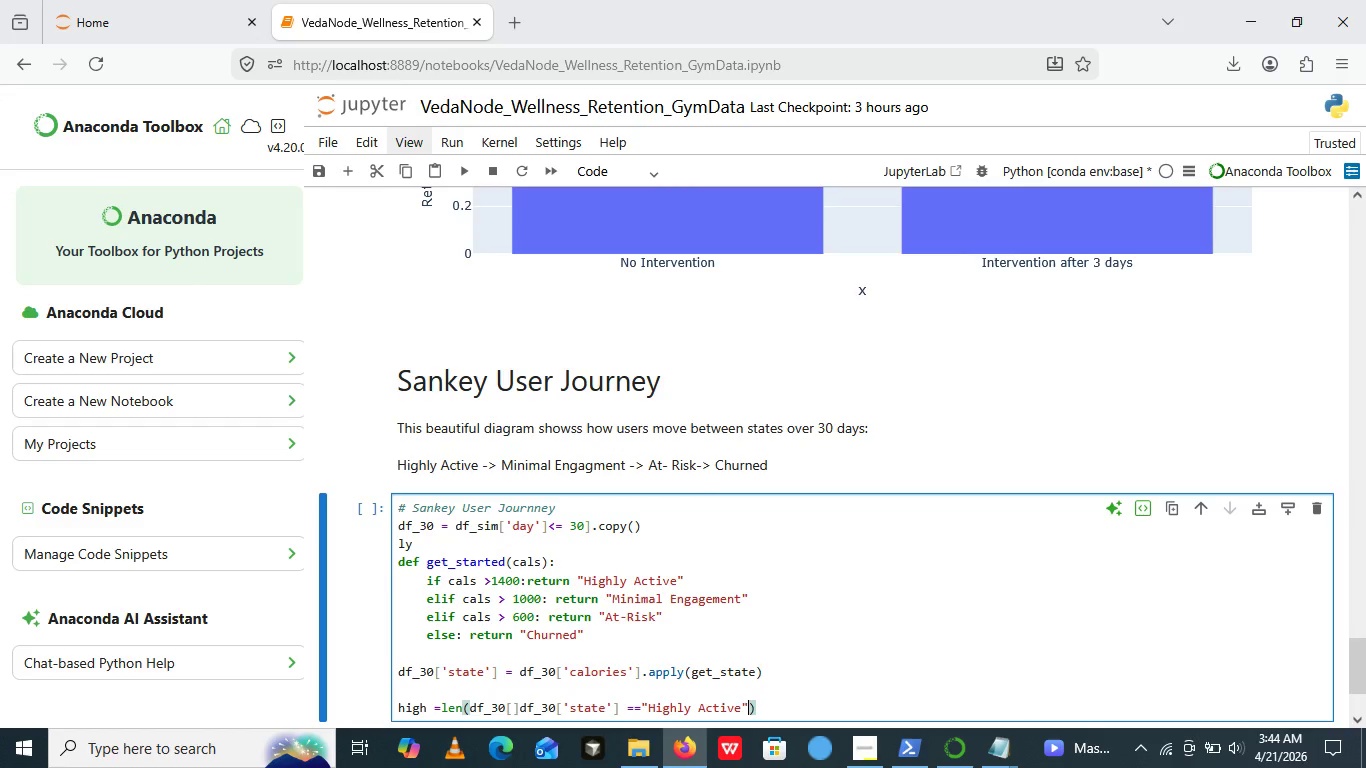 
key(ArrowRight)
 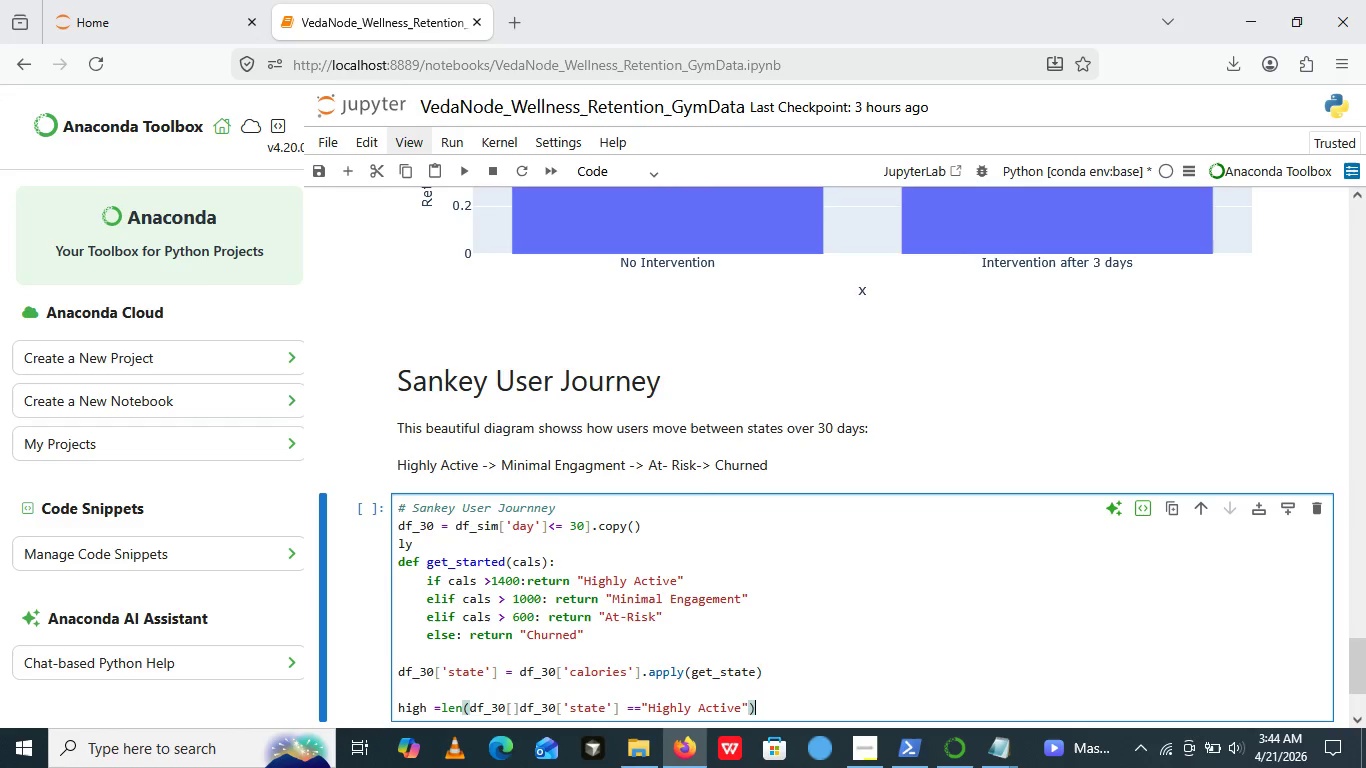 
key(ArrowRight)
 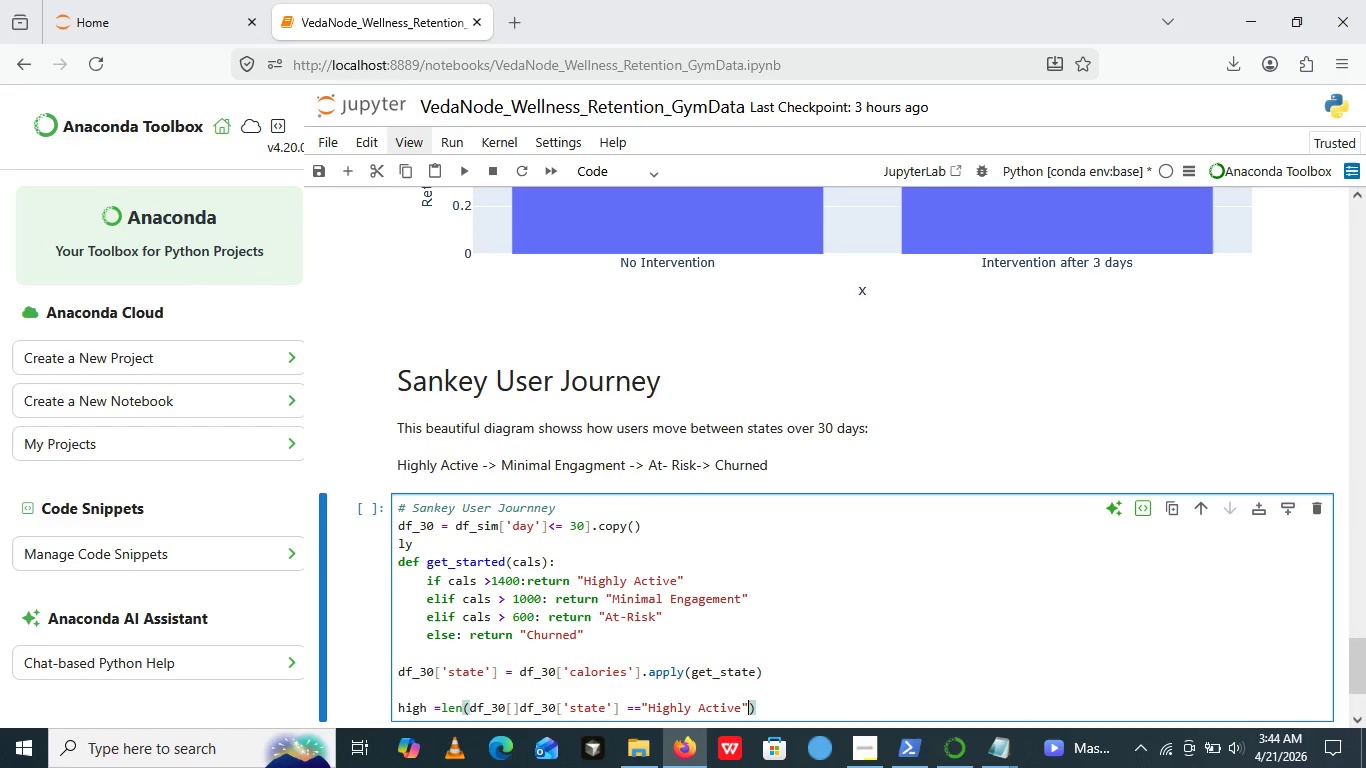 
key(ArrowLeft)
 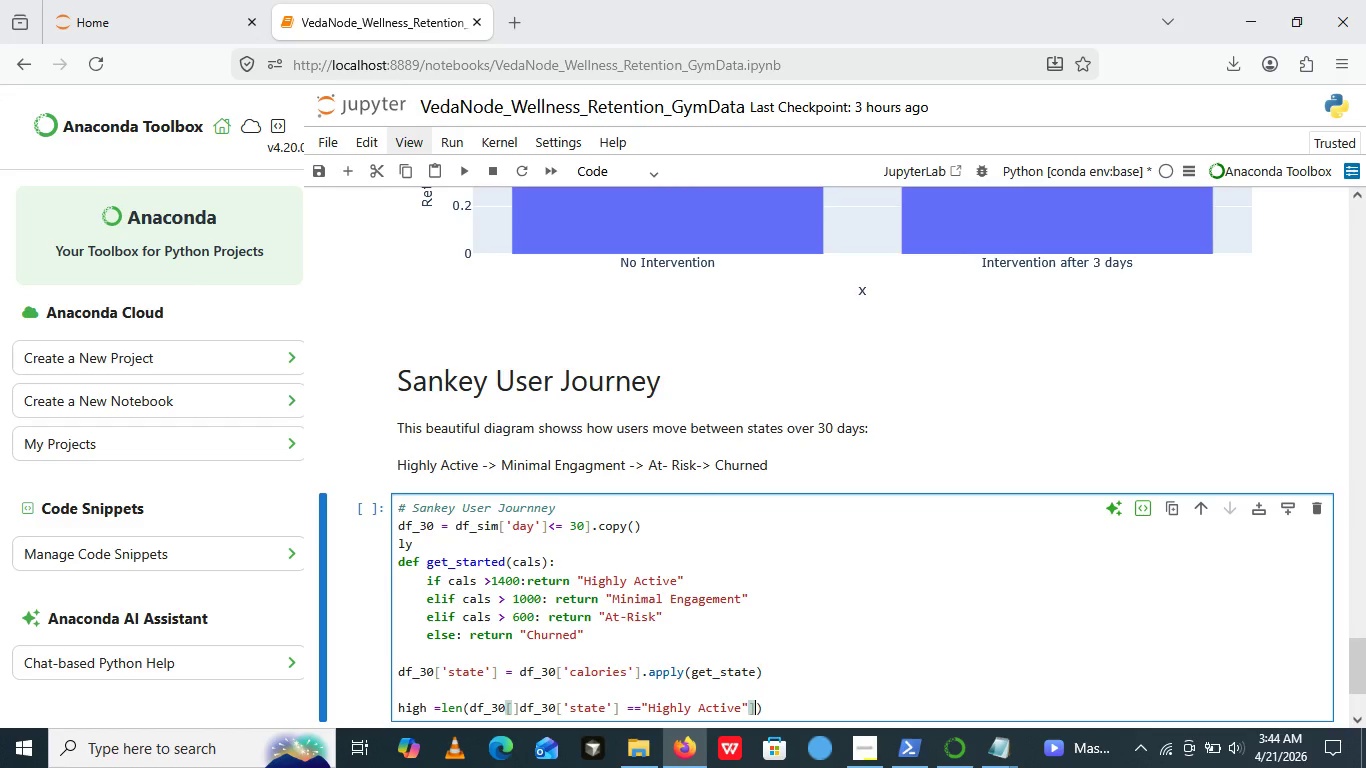 
key(Shift+ShiftRight)
 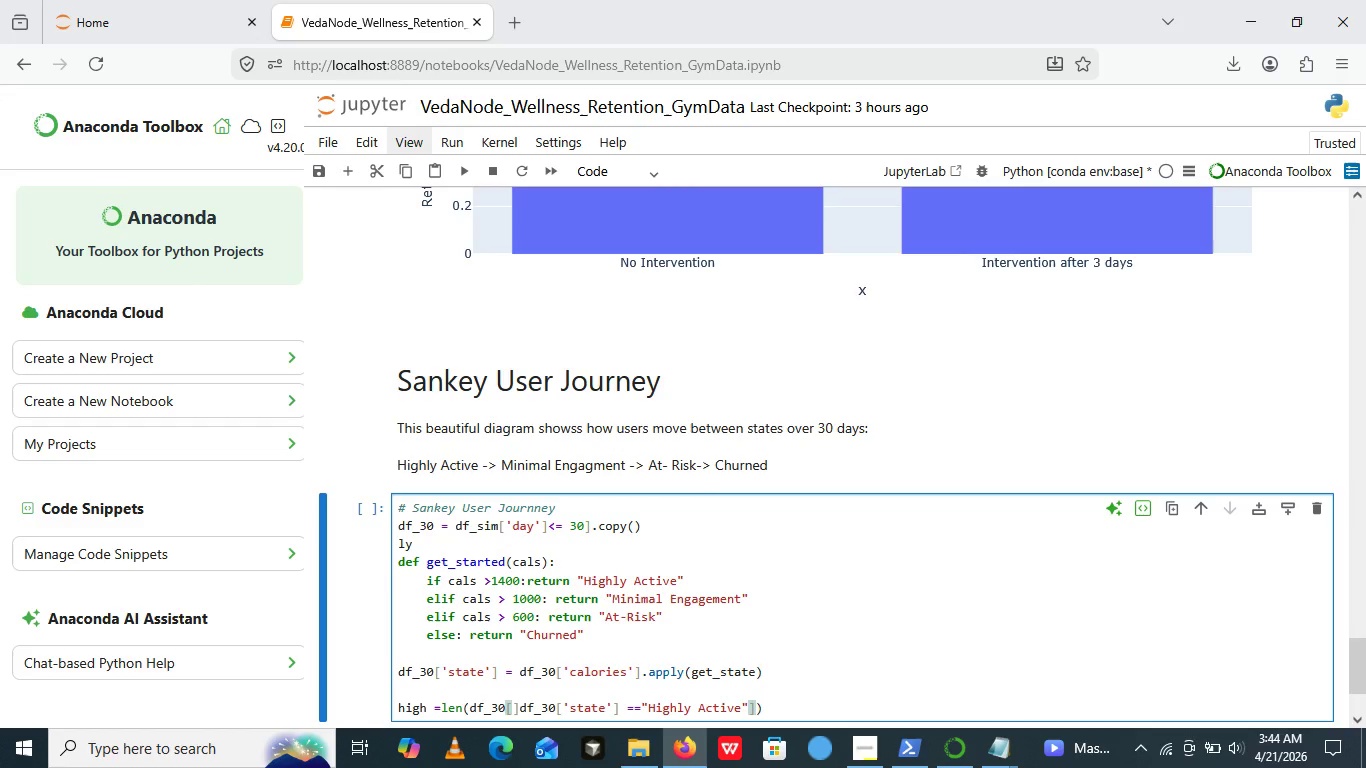 
key(BracketRight)
 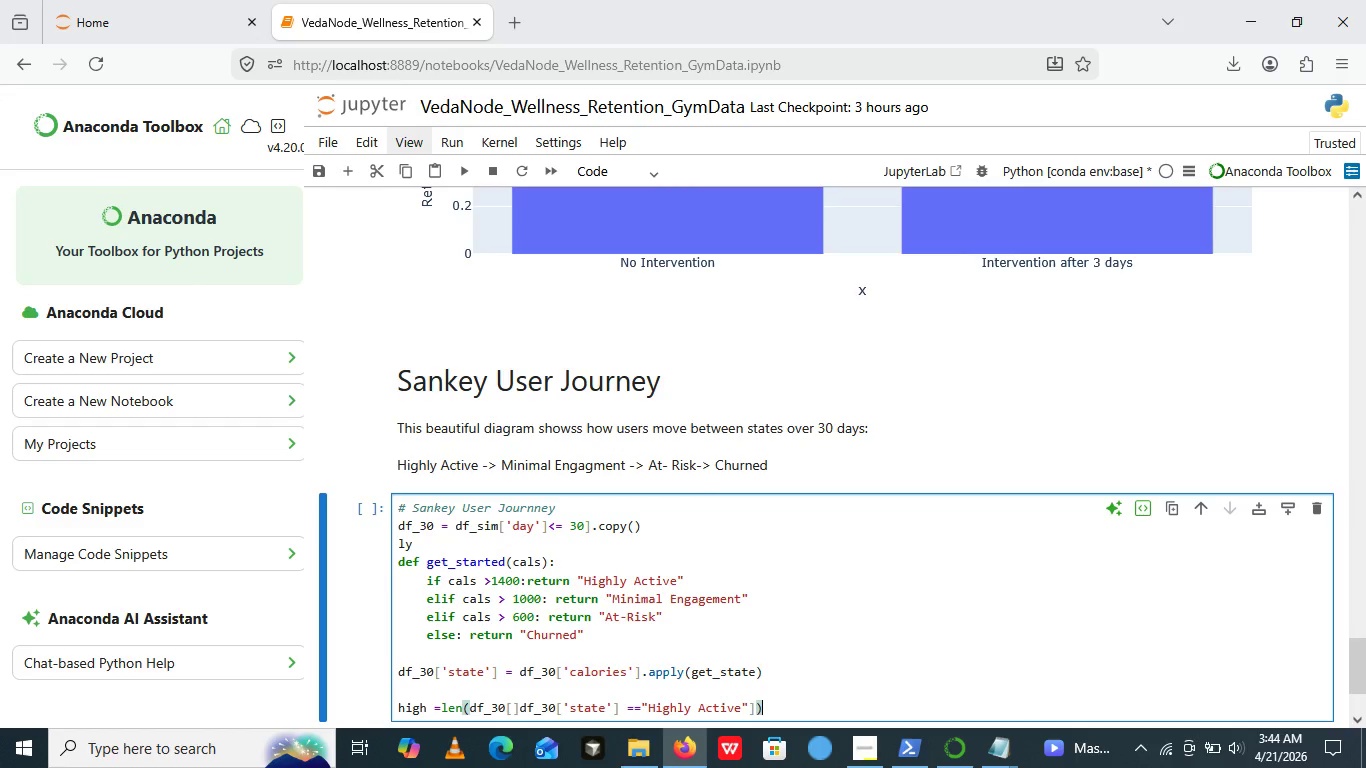 
key(ArrowRight)
 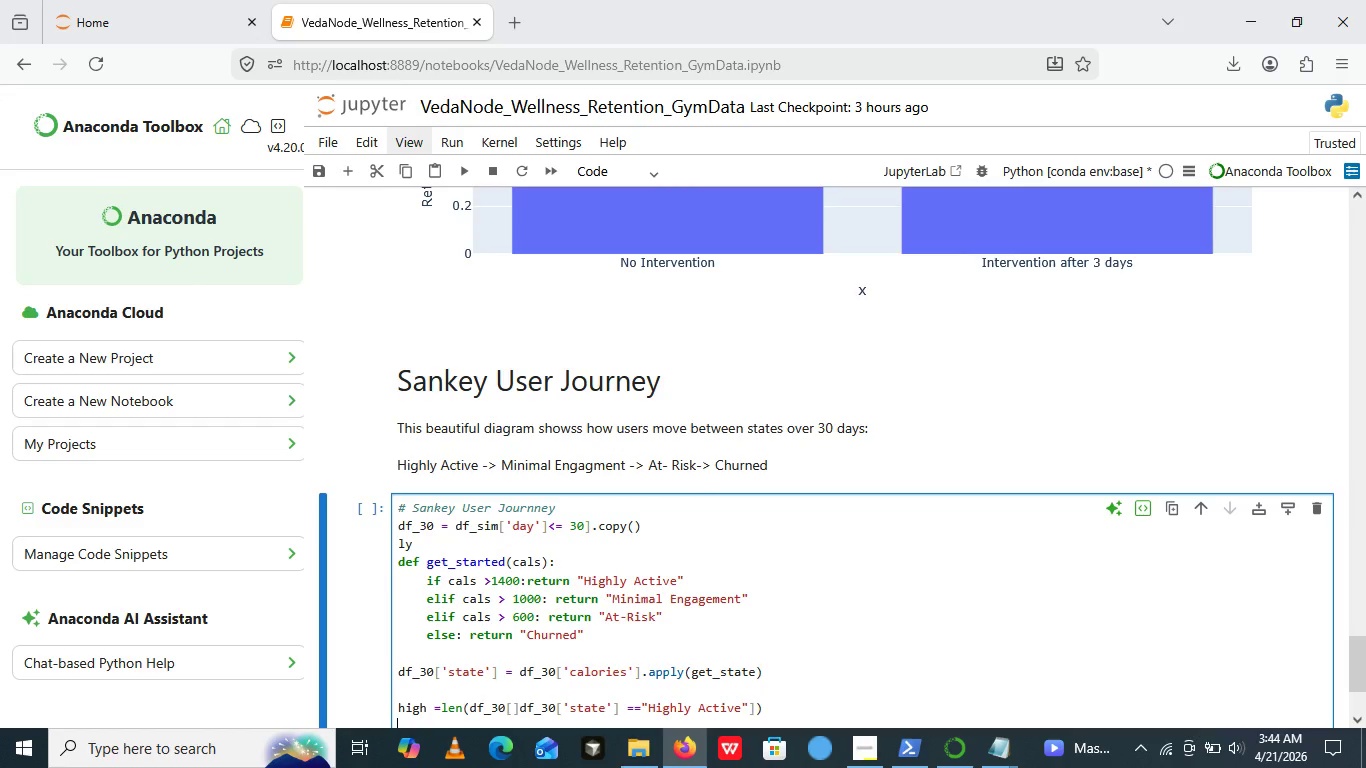 
key(Enter)
 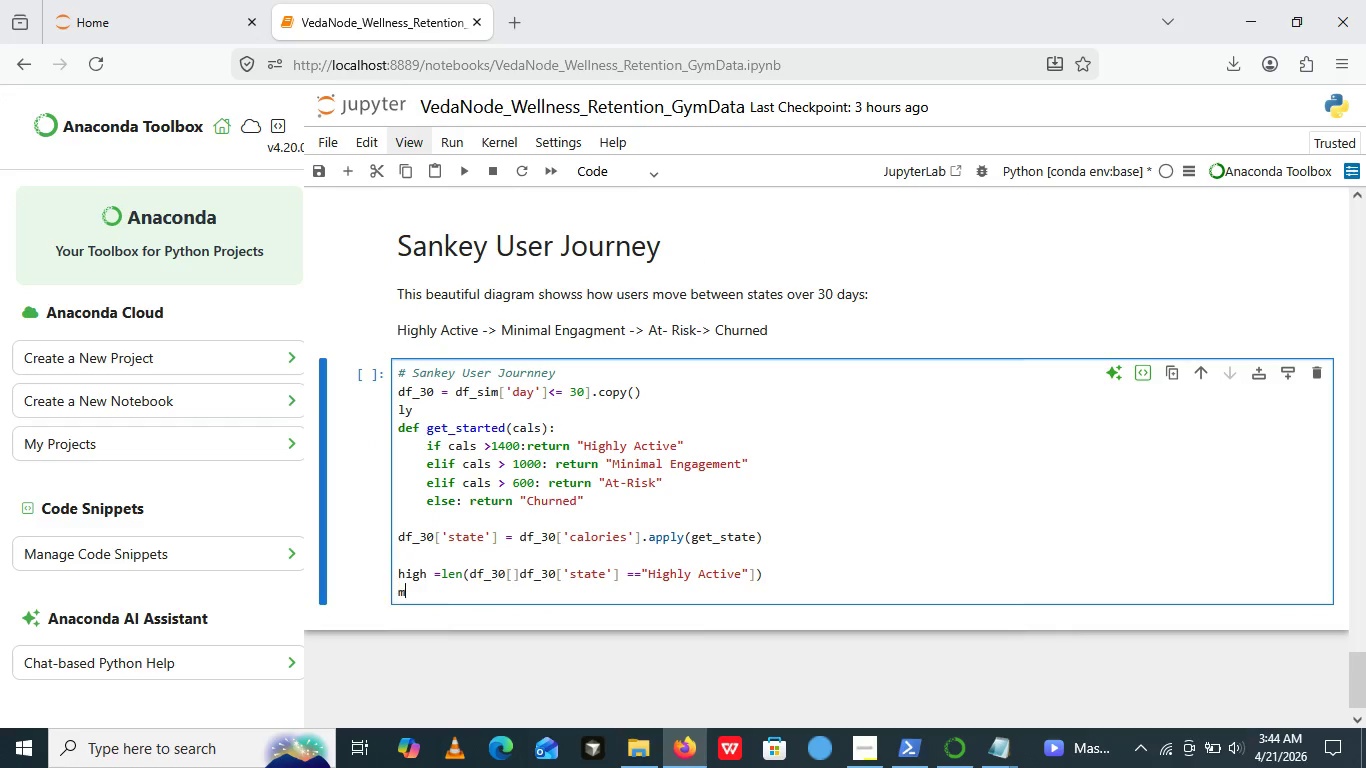 
type(min_eng -)
key(Backspace)
type(= len?()
key(Backspace)
key(Backspace)
type(())
 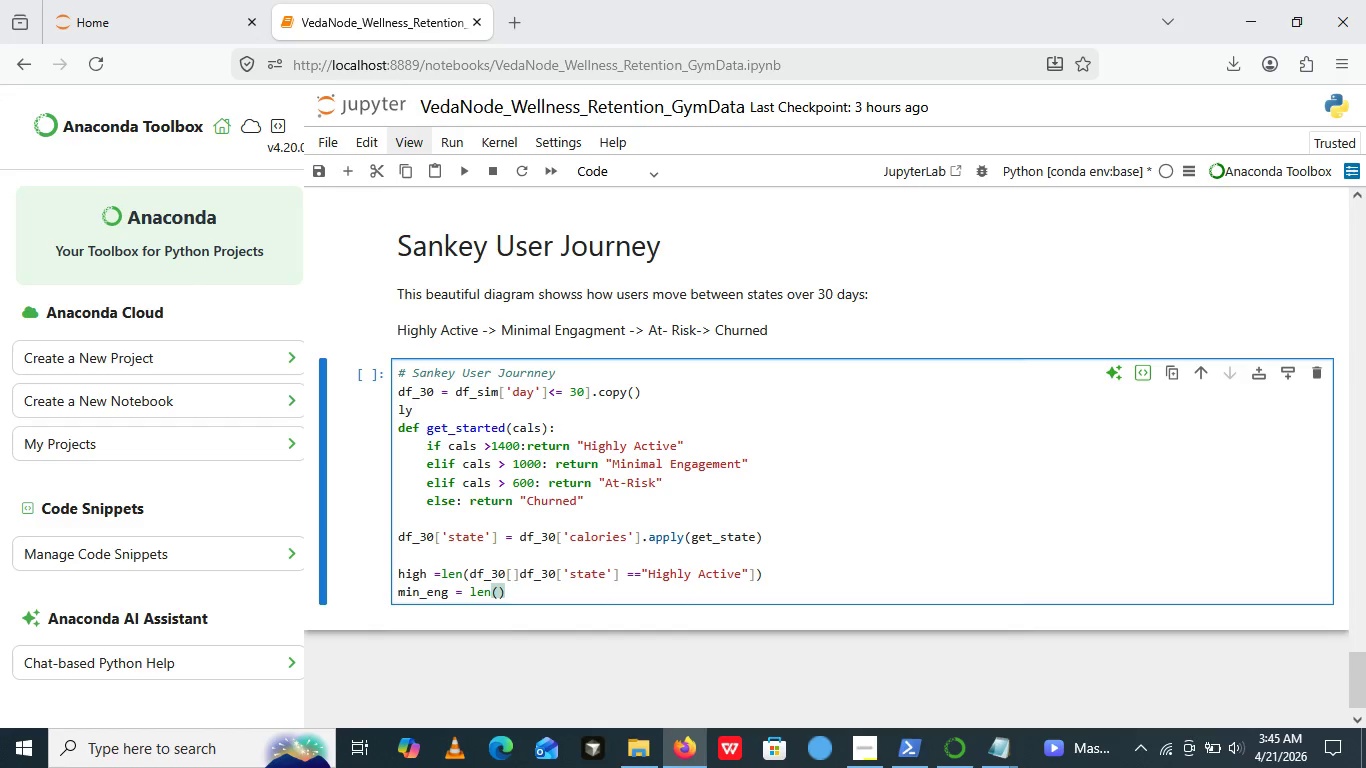 
key(ArrowLeft)
 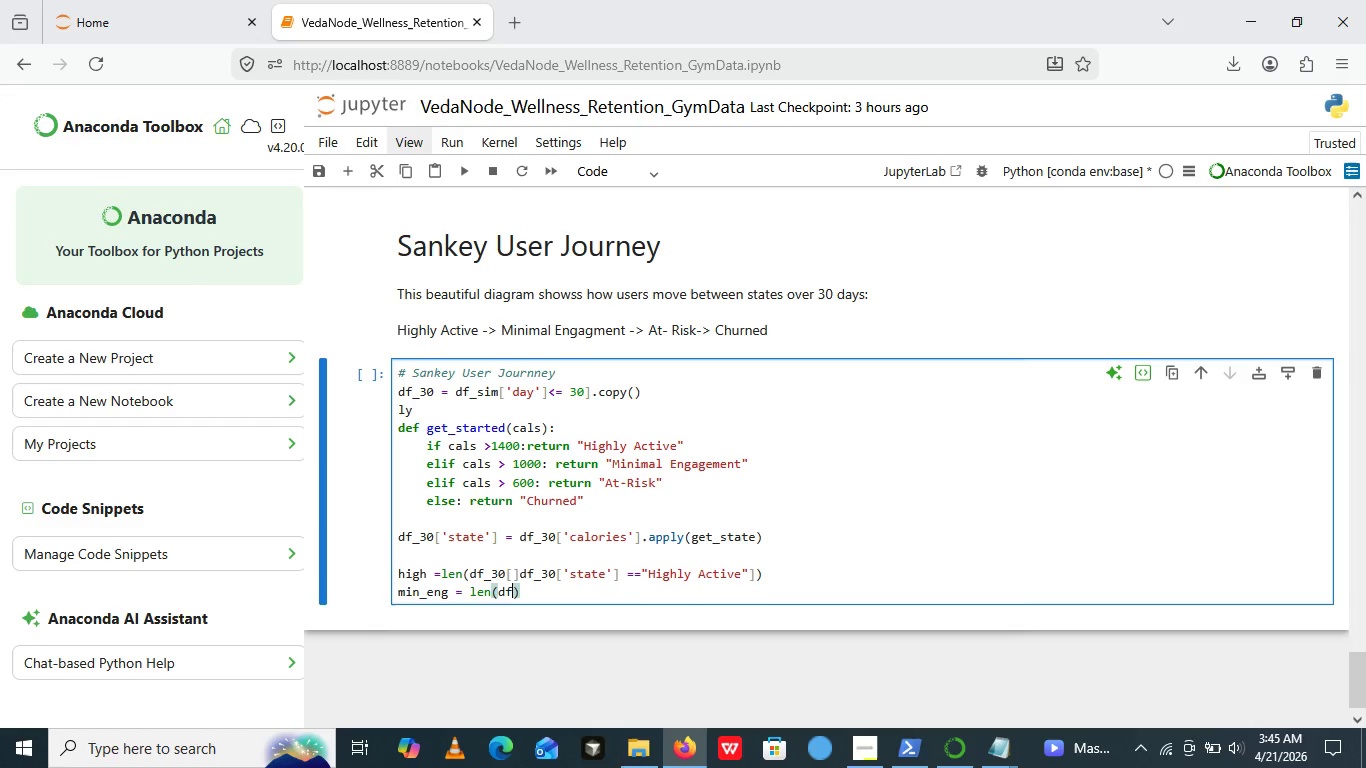 
type(df_30)
 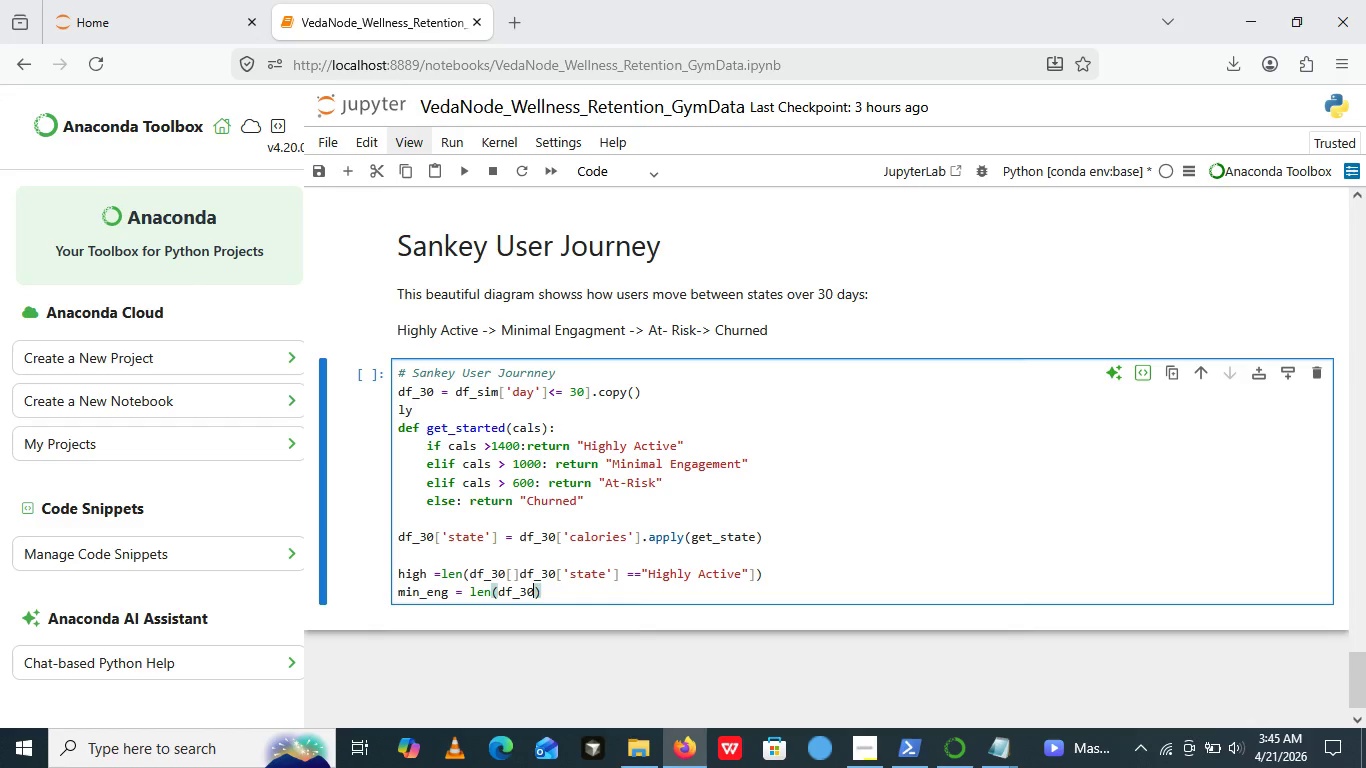 
type([df_30)
 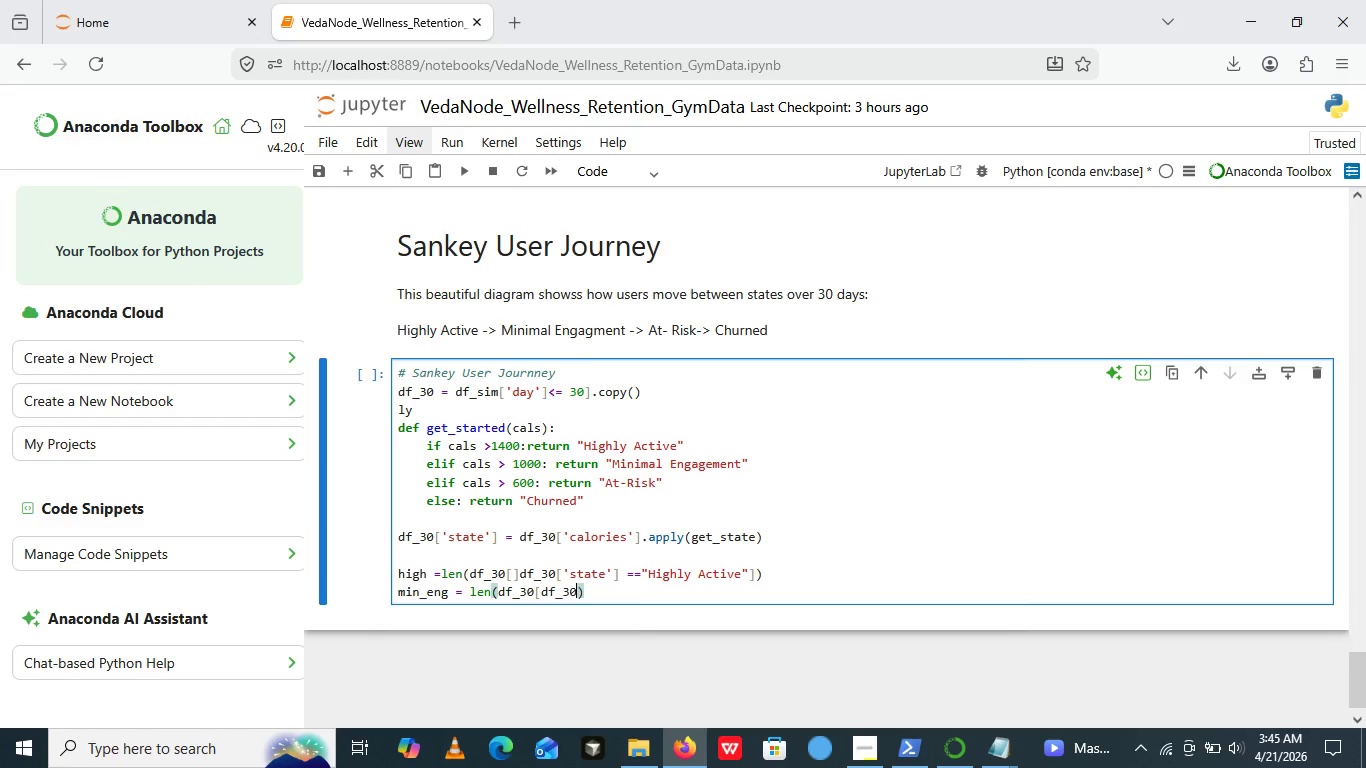 
key(BracketLeft)
 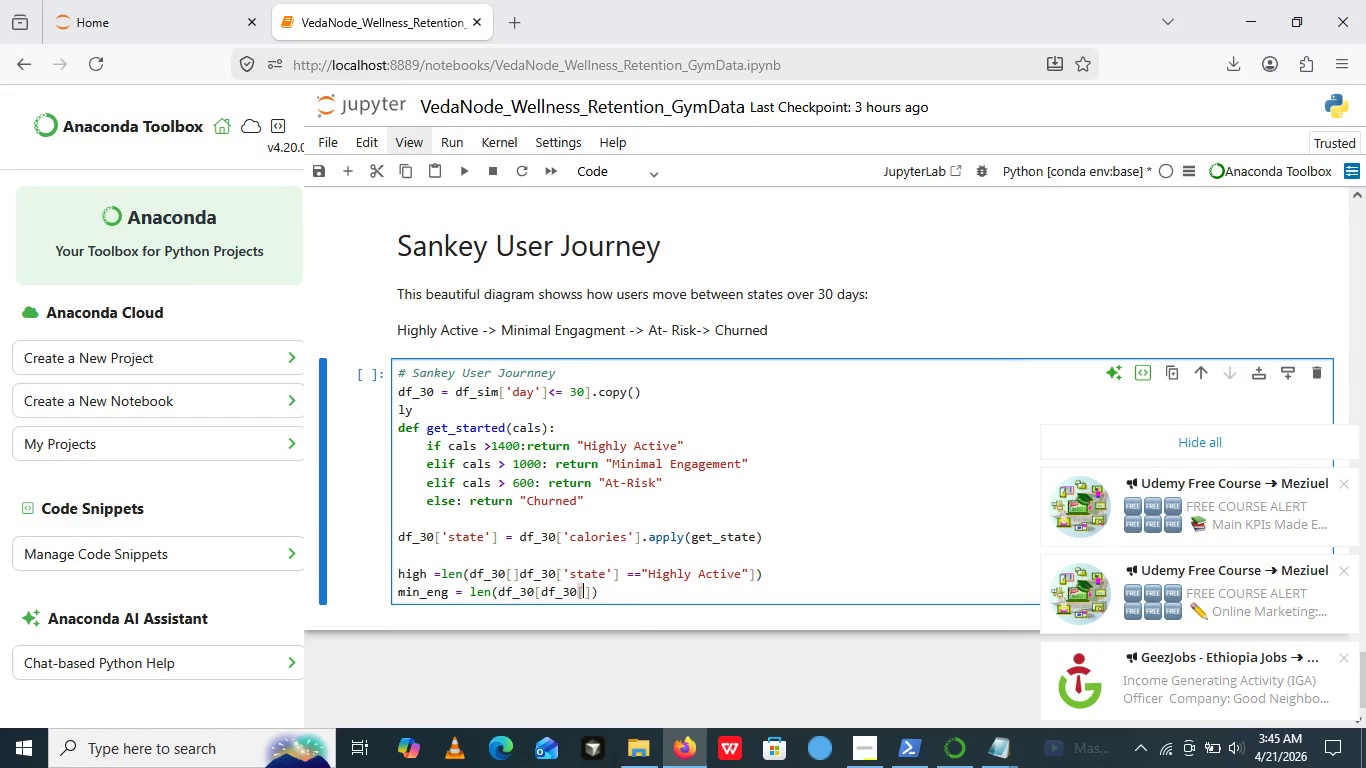 
key(BracketRight)
 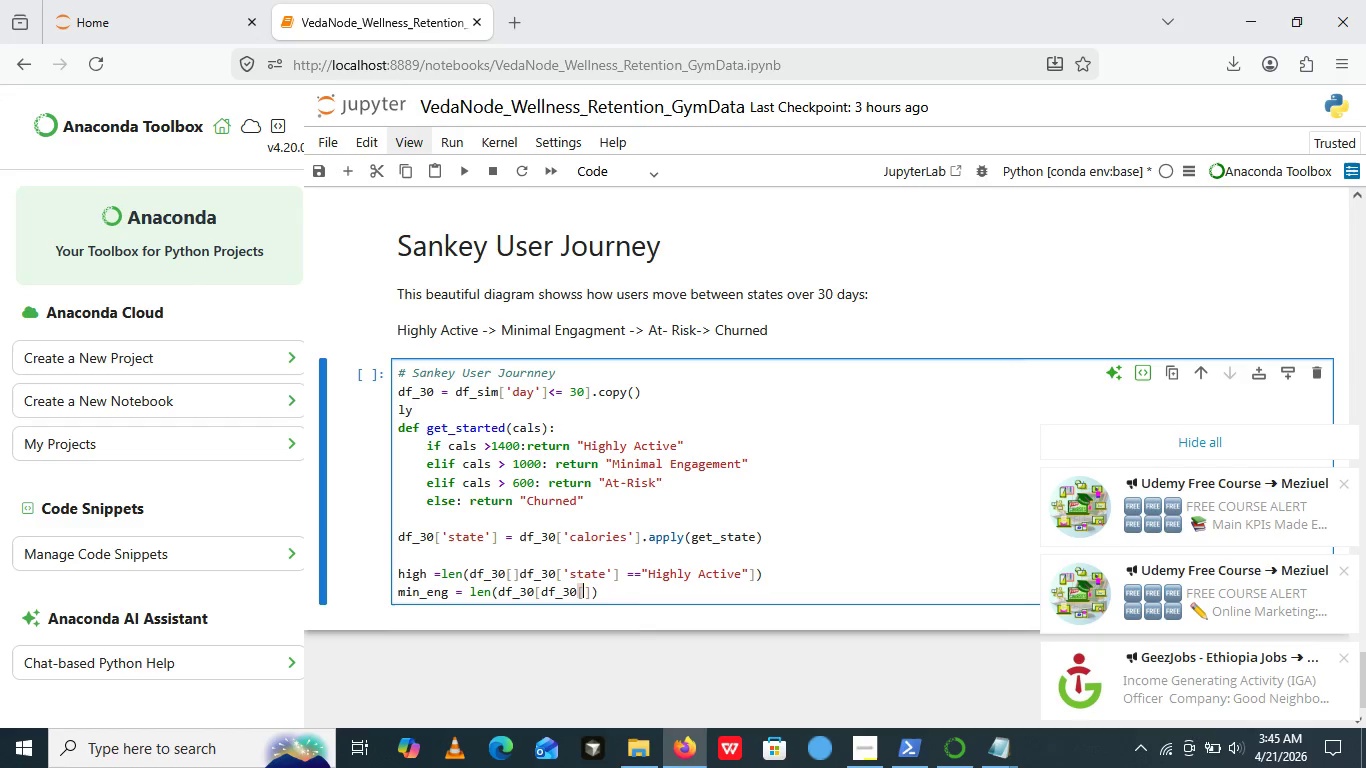 
key(ArrowLeft)
 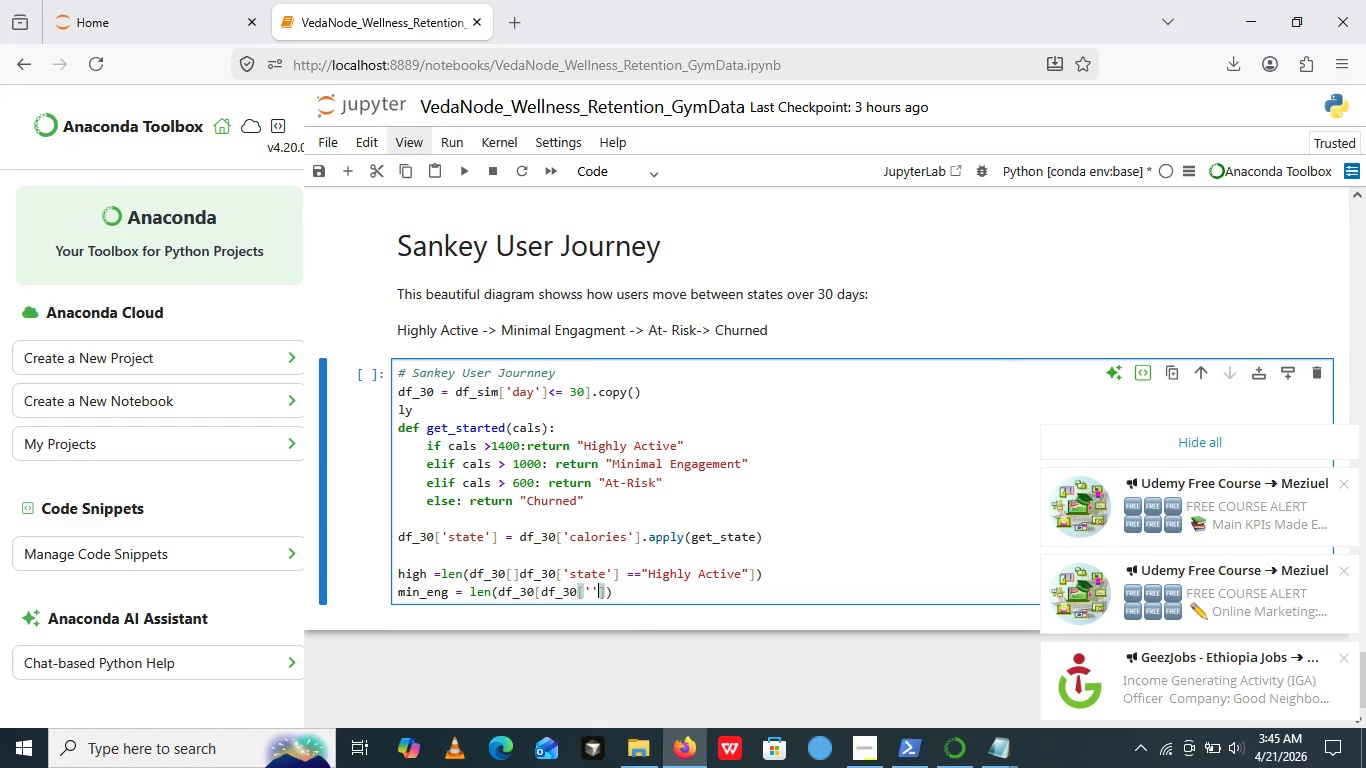 
key(Quote)
 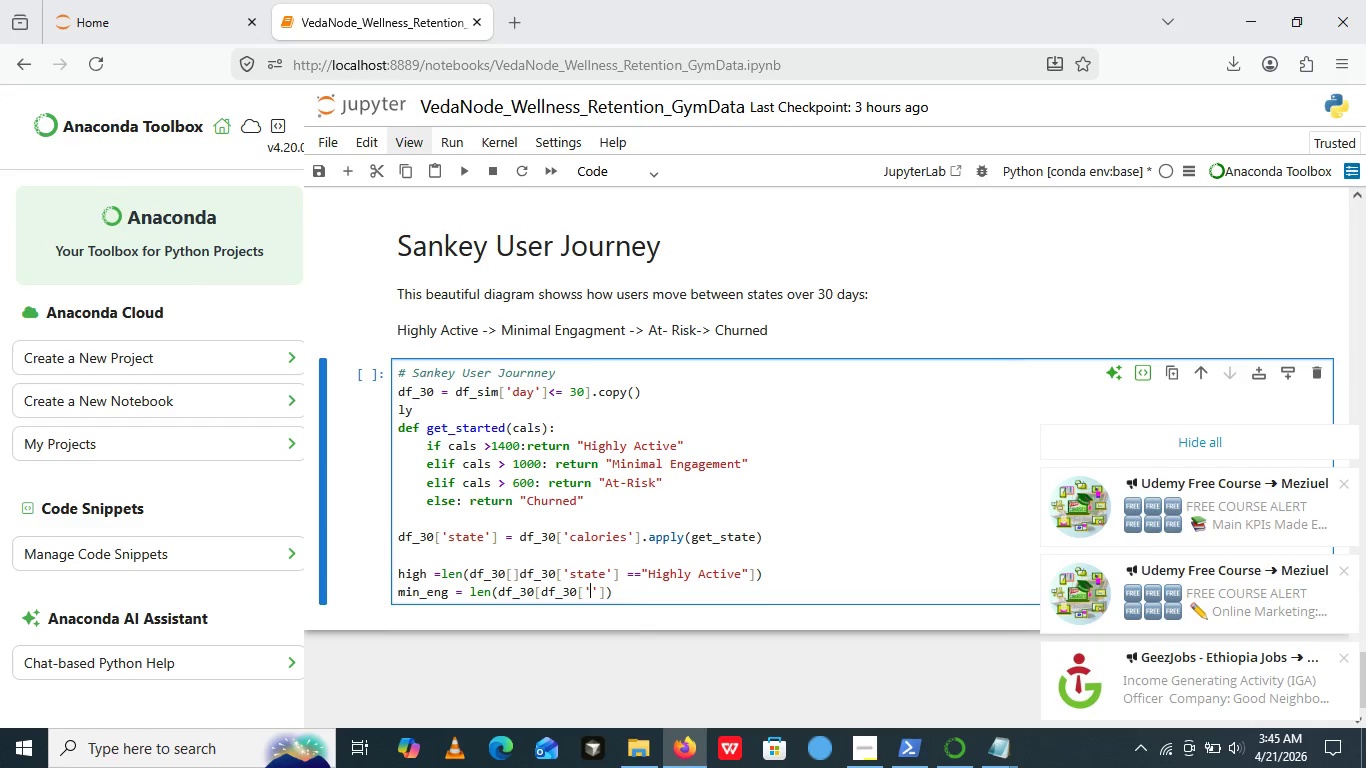 
key(Quote)
 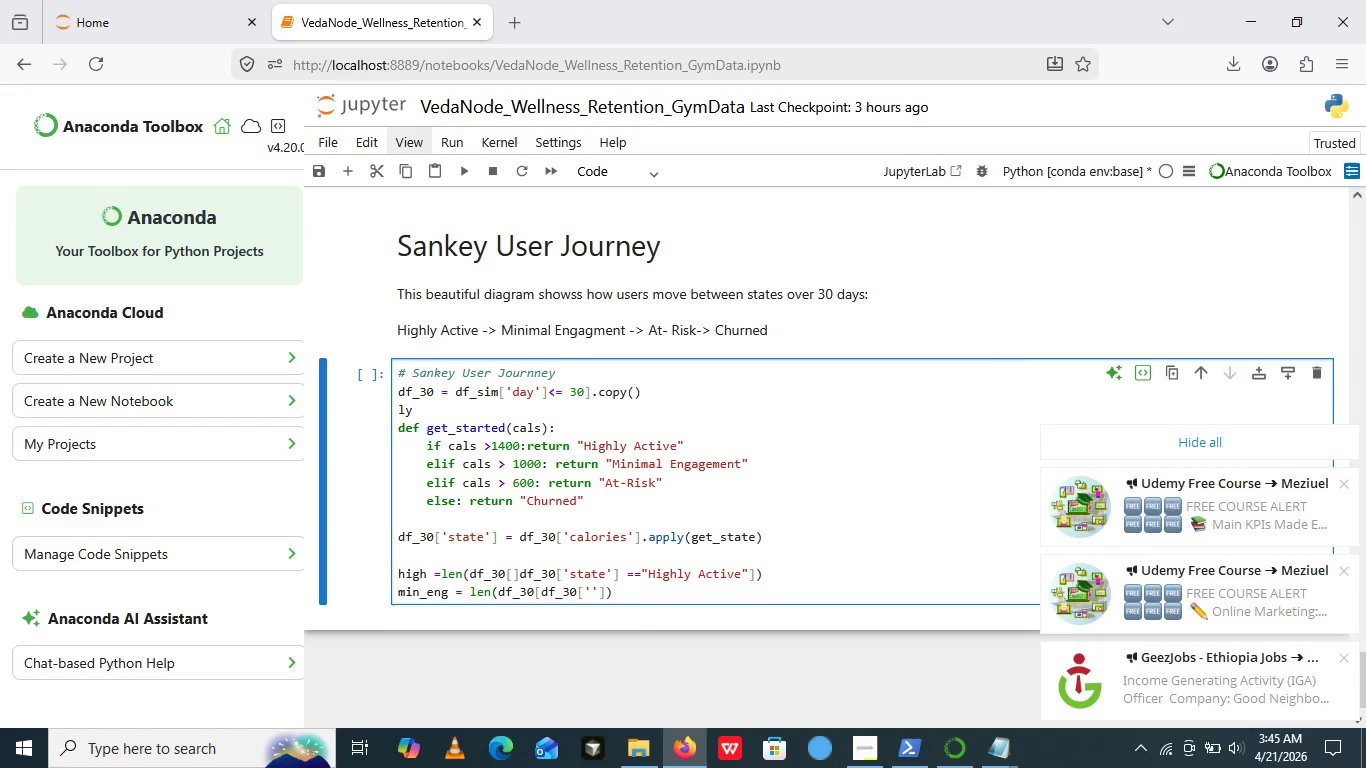 
key(ArrowLeft)
 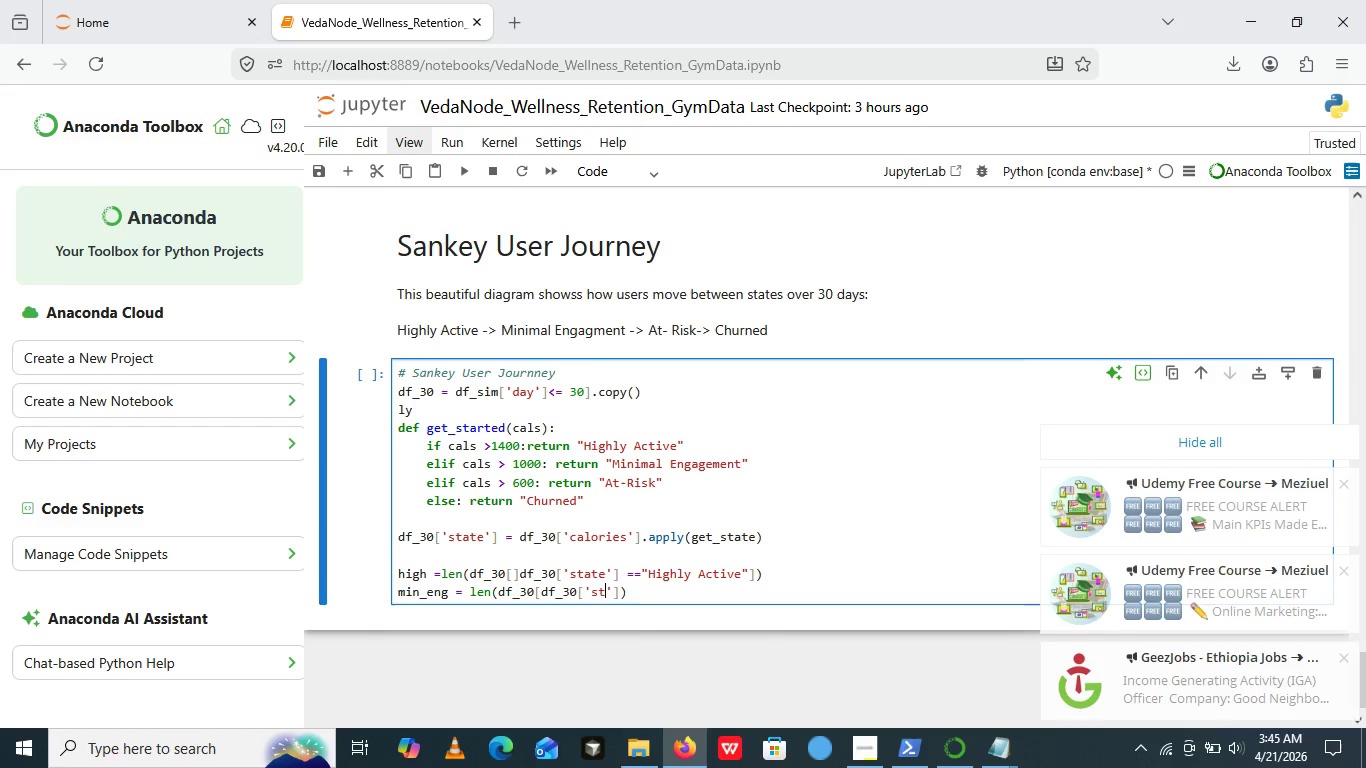 
type(state)
 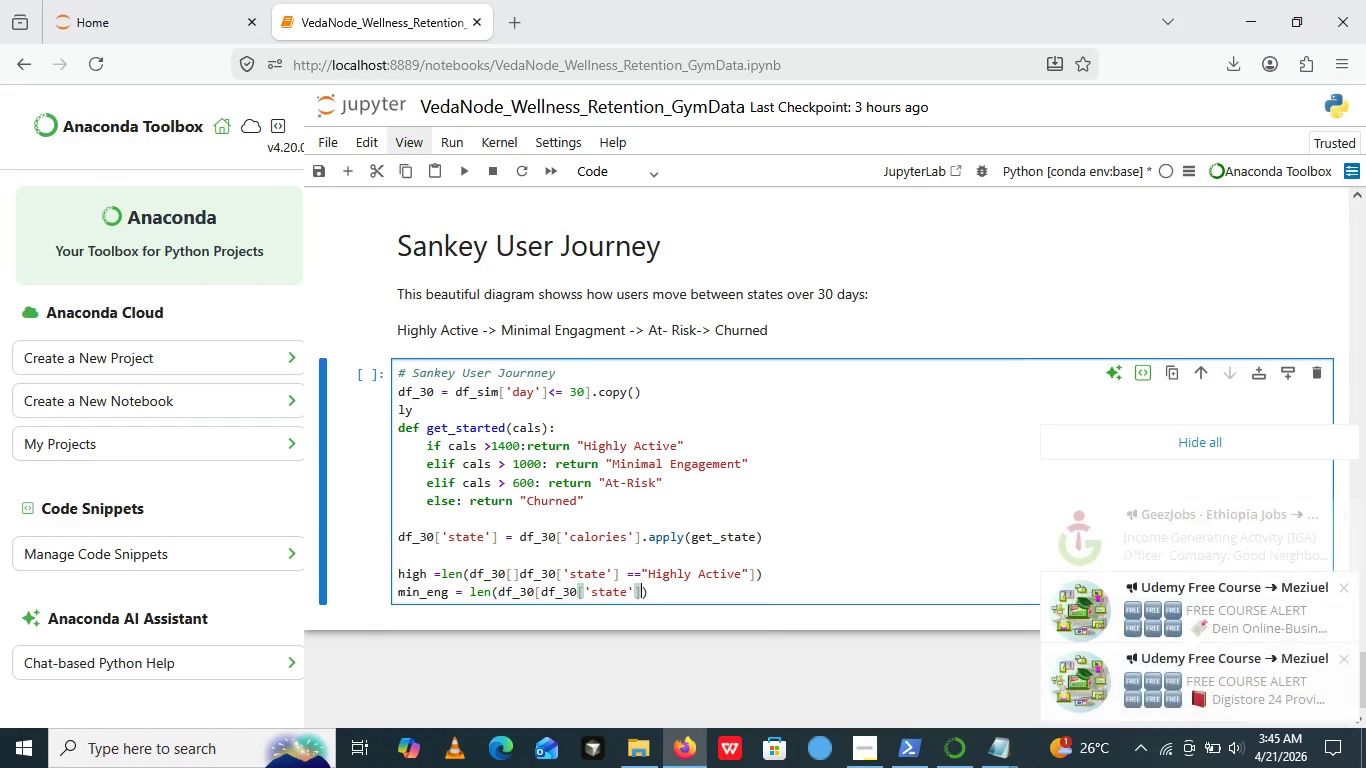 
key(ArrowRight)
 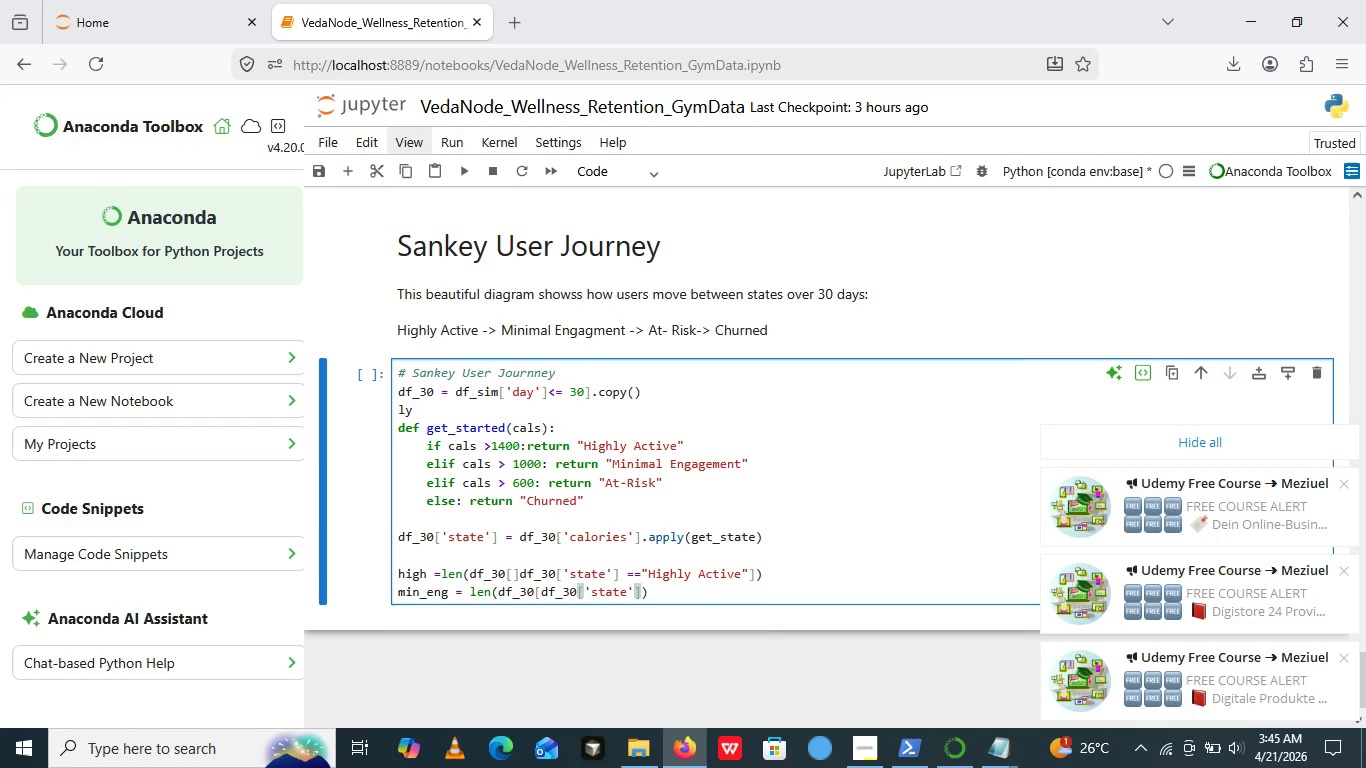 
key(ArrowRight)
 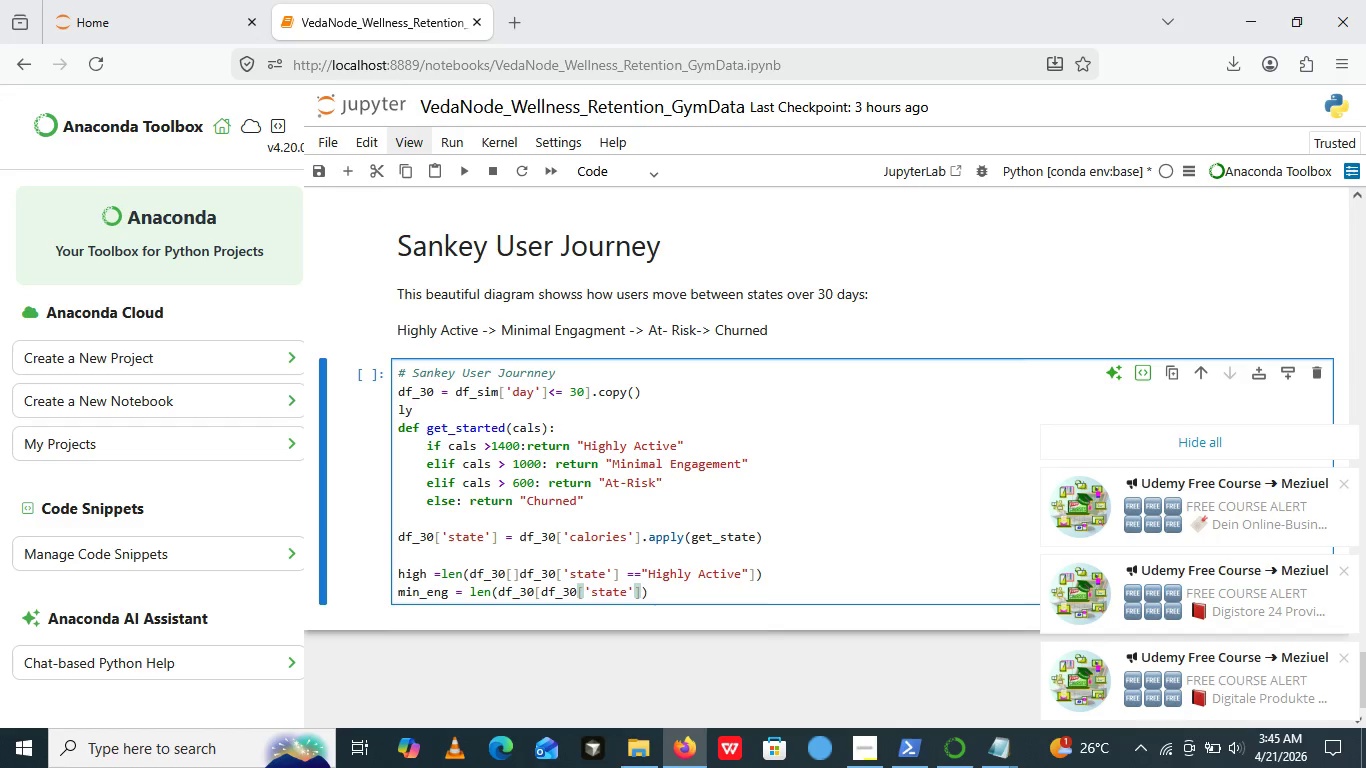 
key(Equal)
 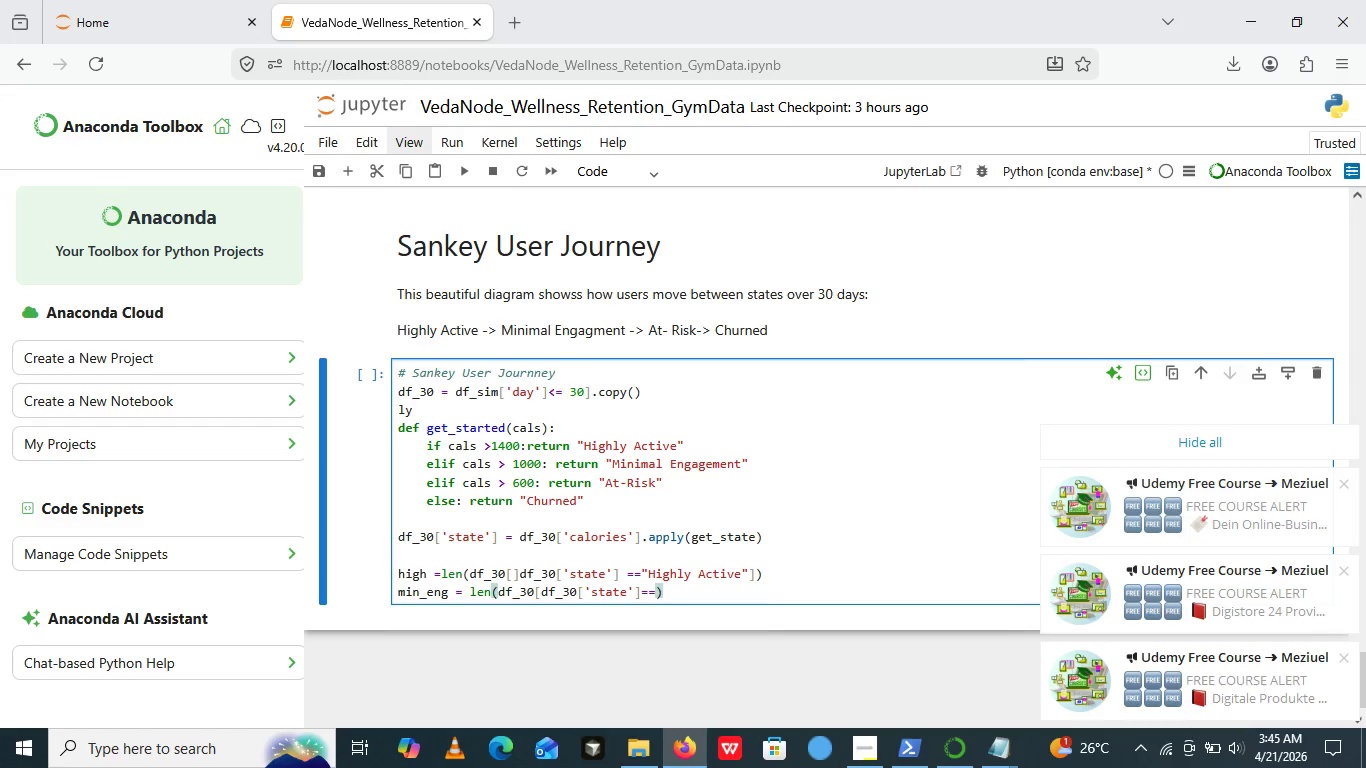 
key(Equal)
 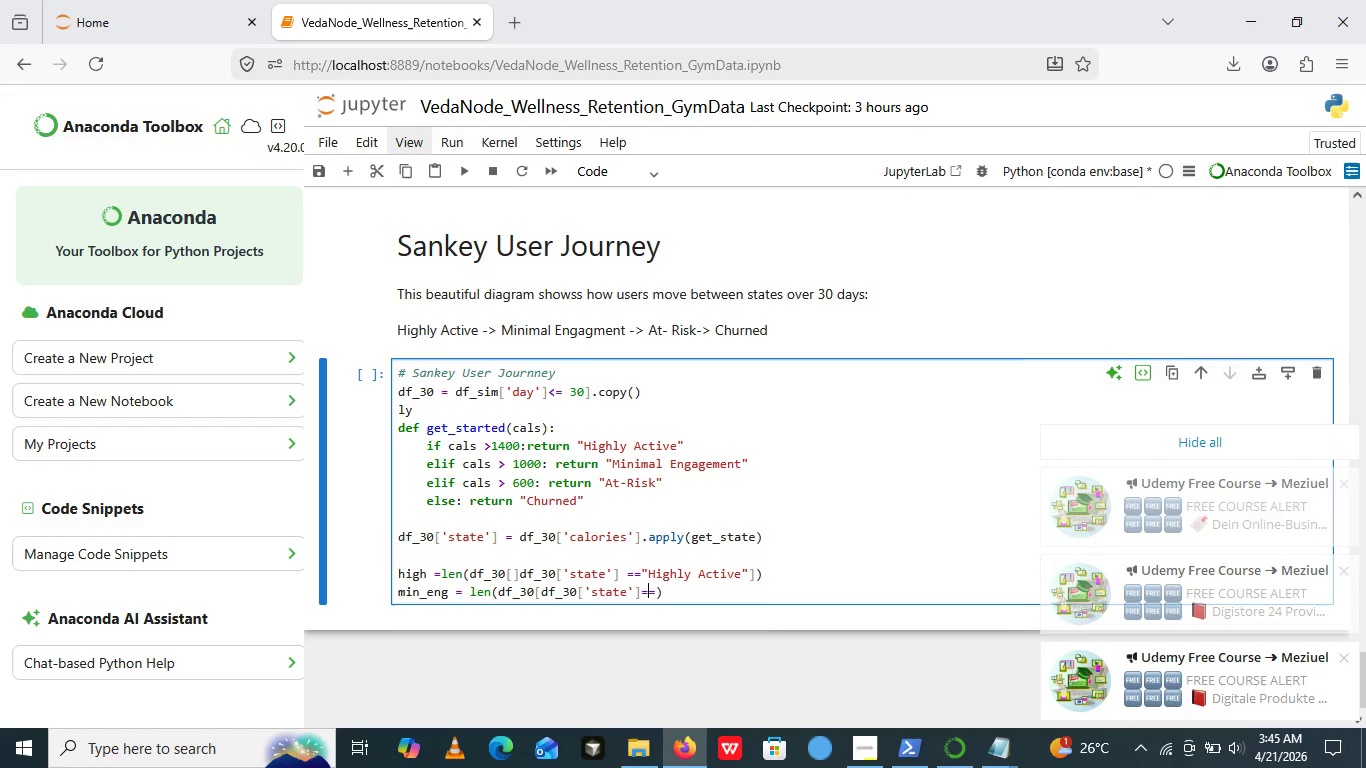 
key(ArrowLeft)
 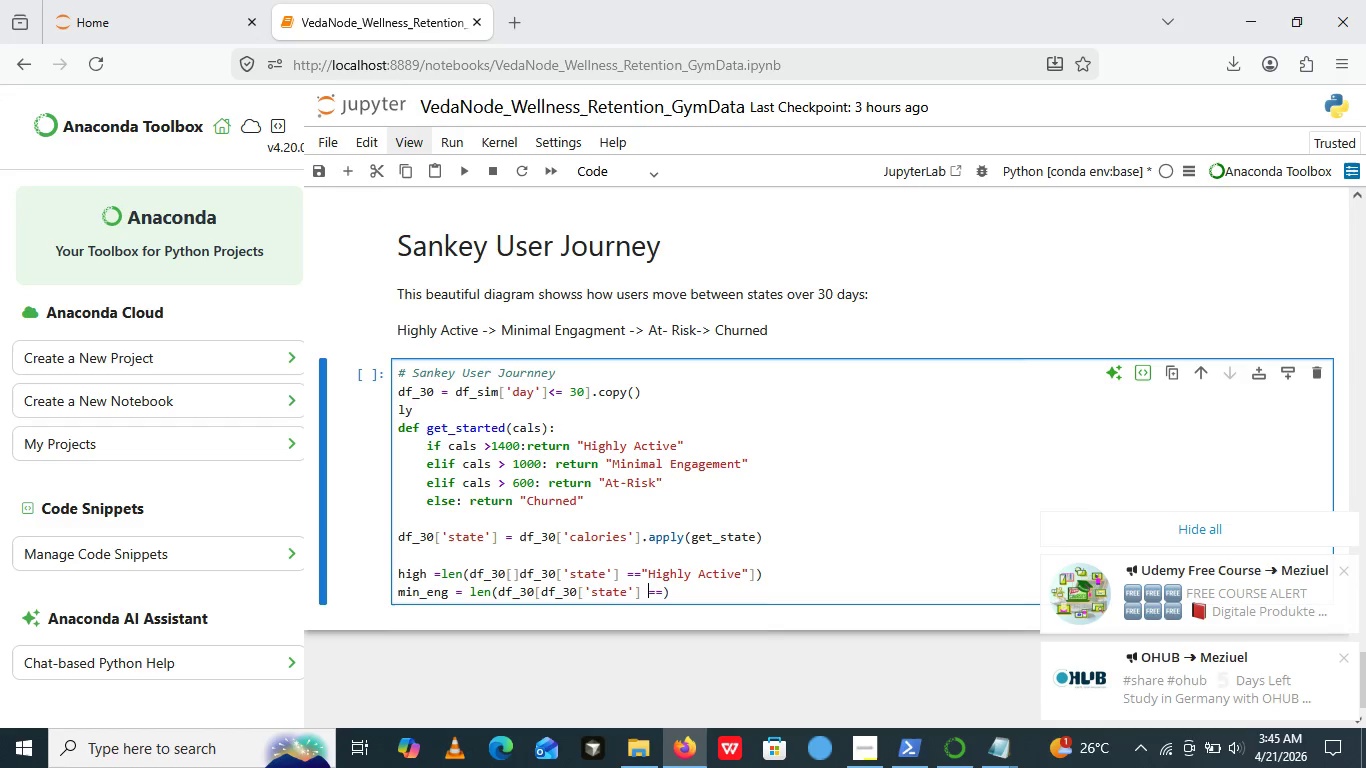 
key(ArrowLeft)
 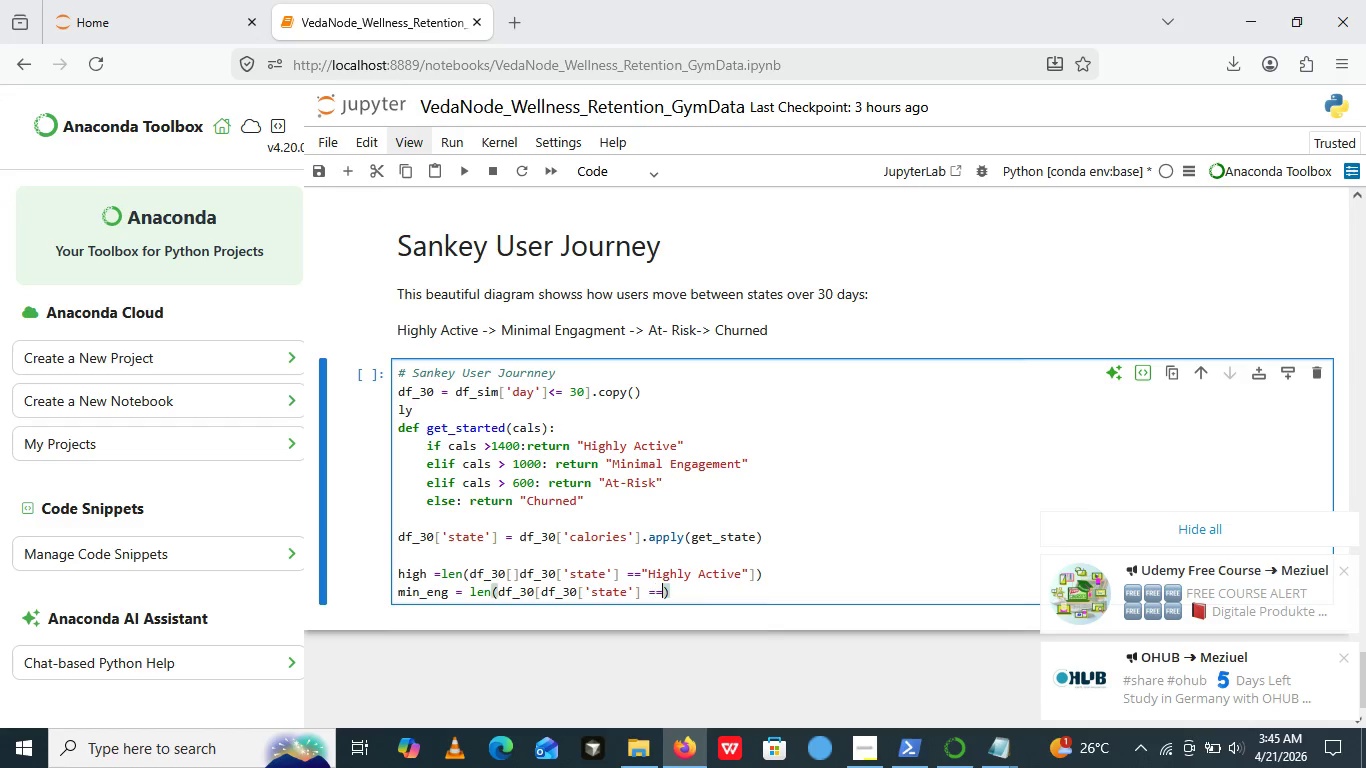 
key(Space)
 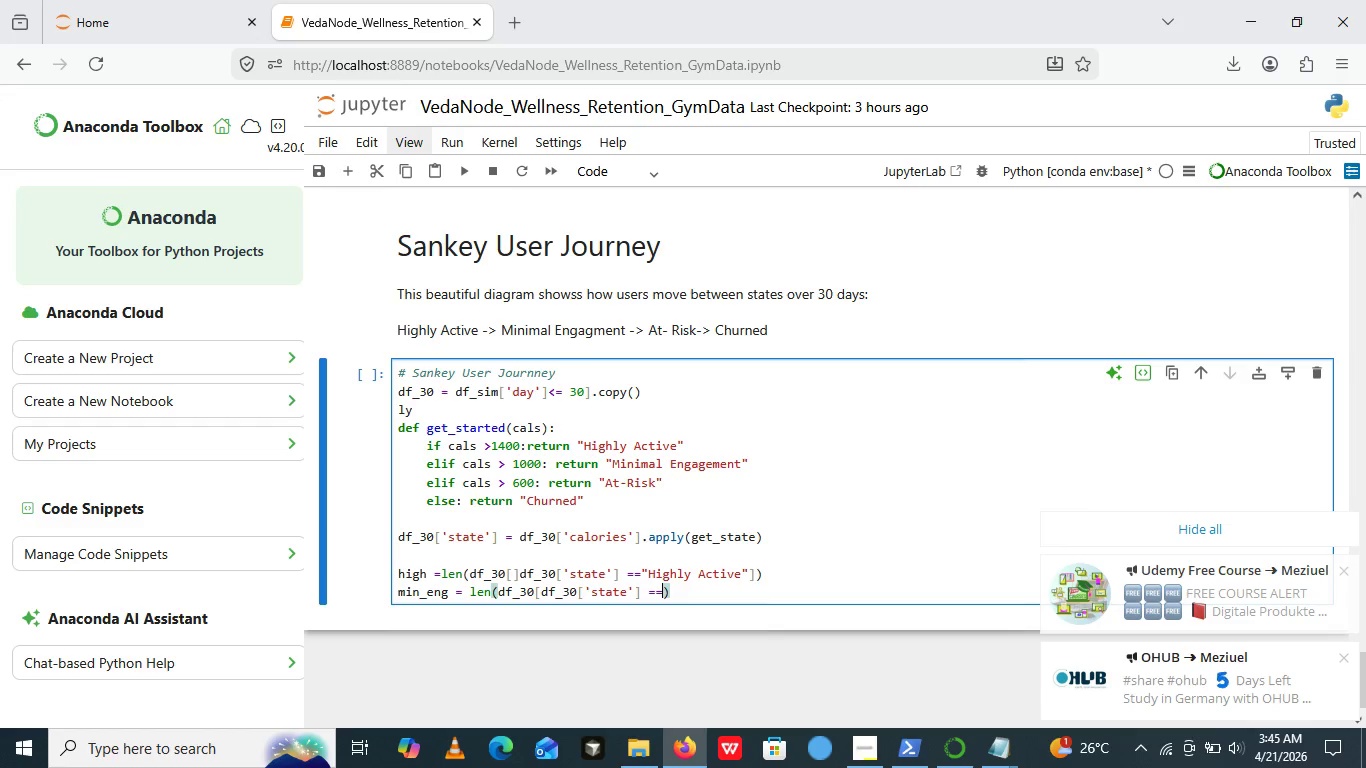 
key(ArrowRight)
 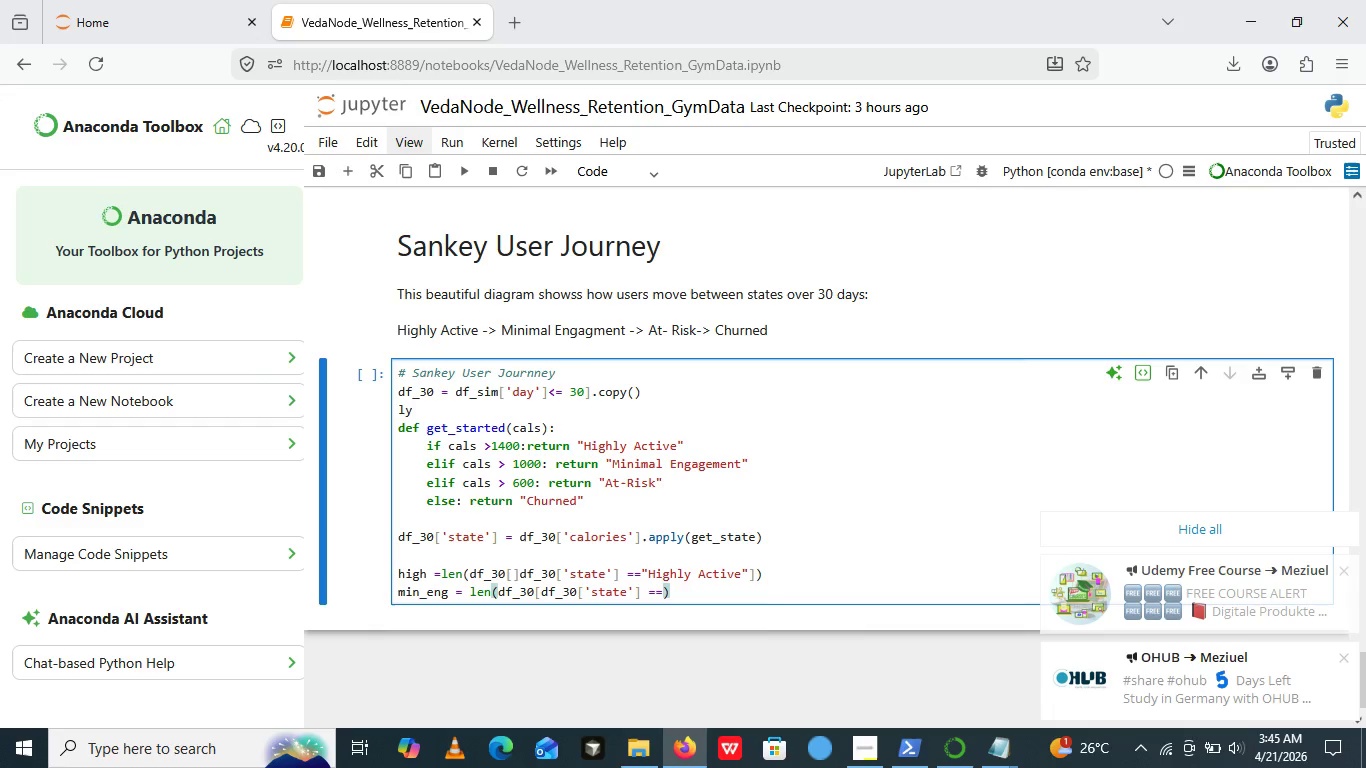 
key(ArrowRight)
 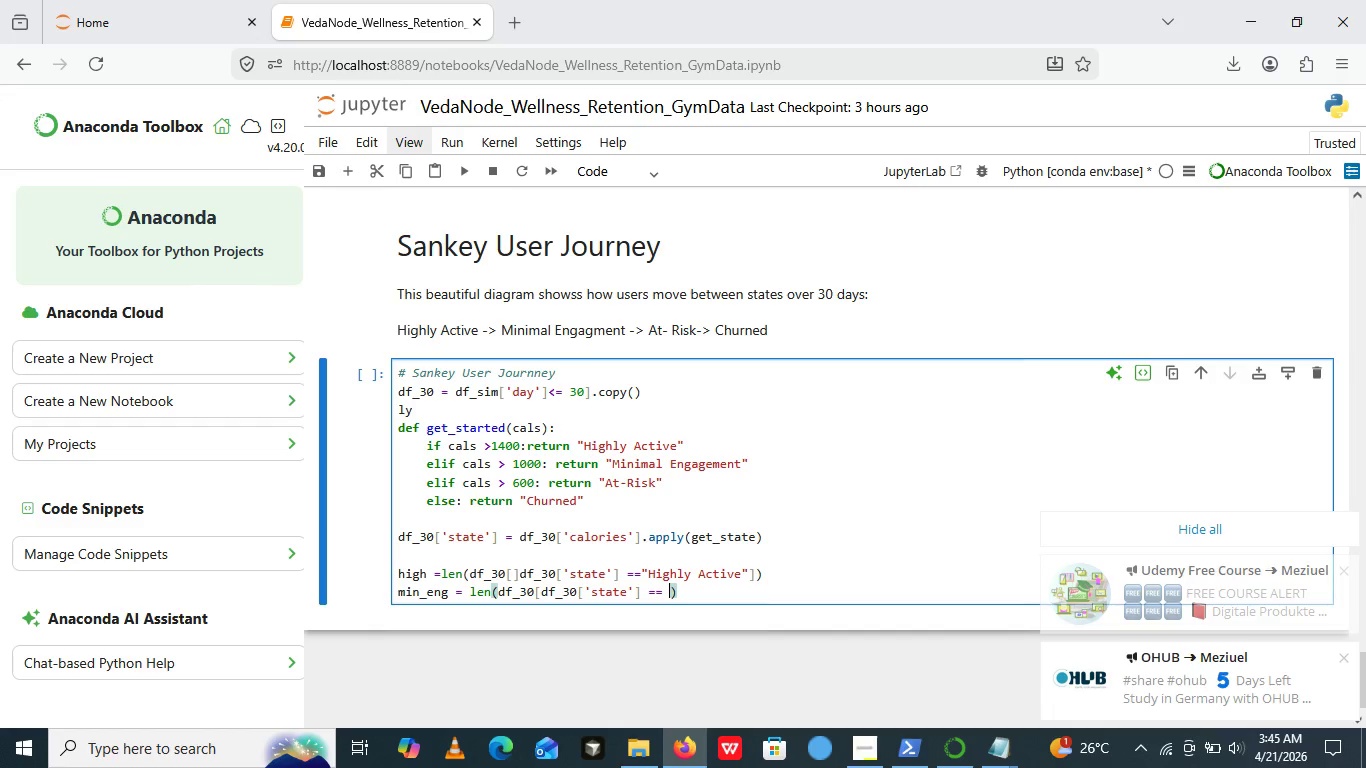 
key(Space)
 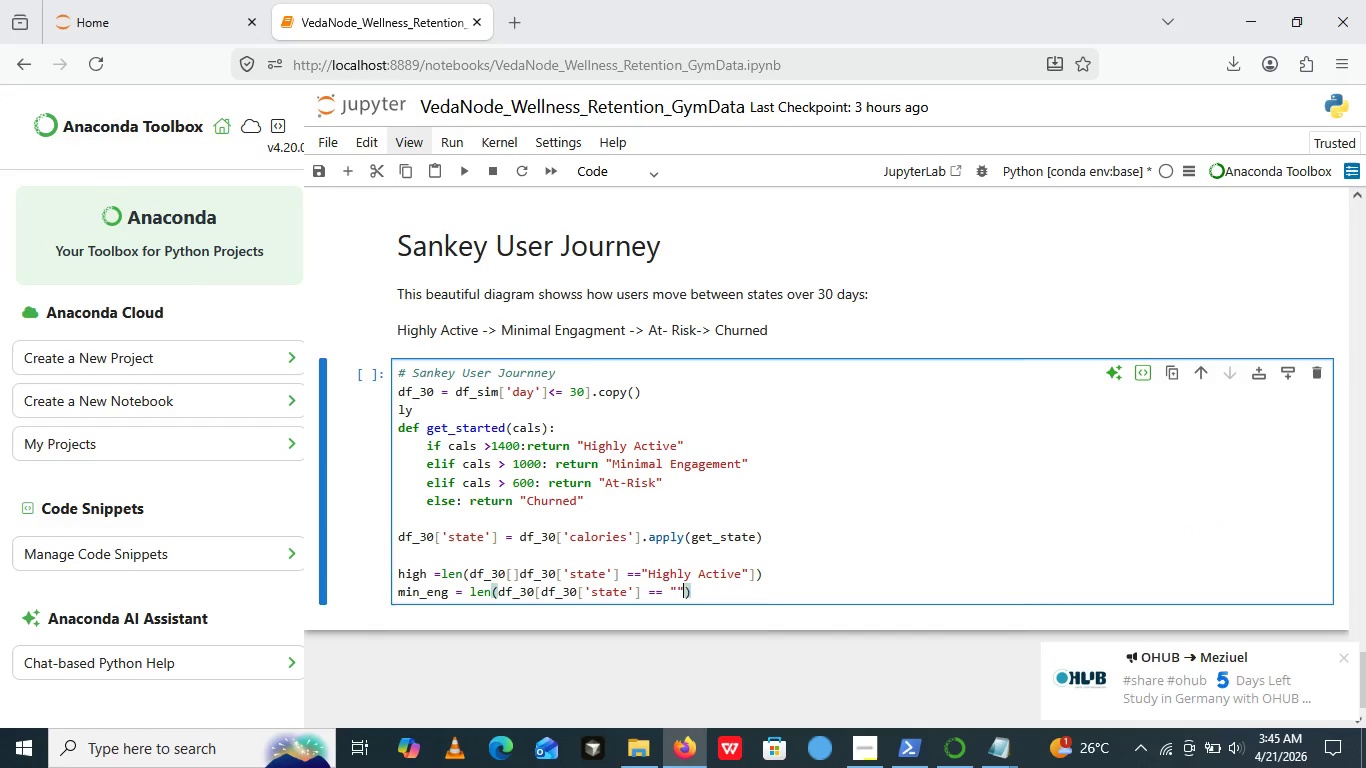 
key(Shift+Quote)
 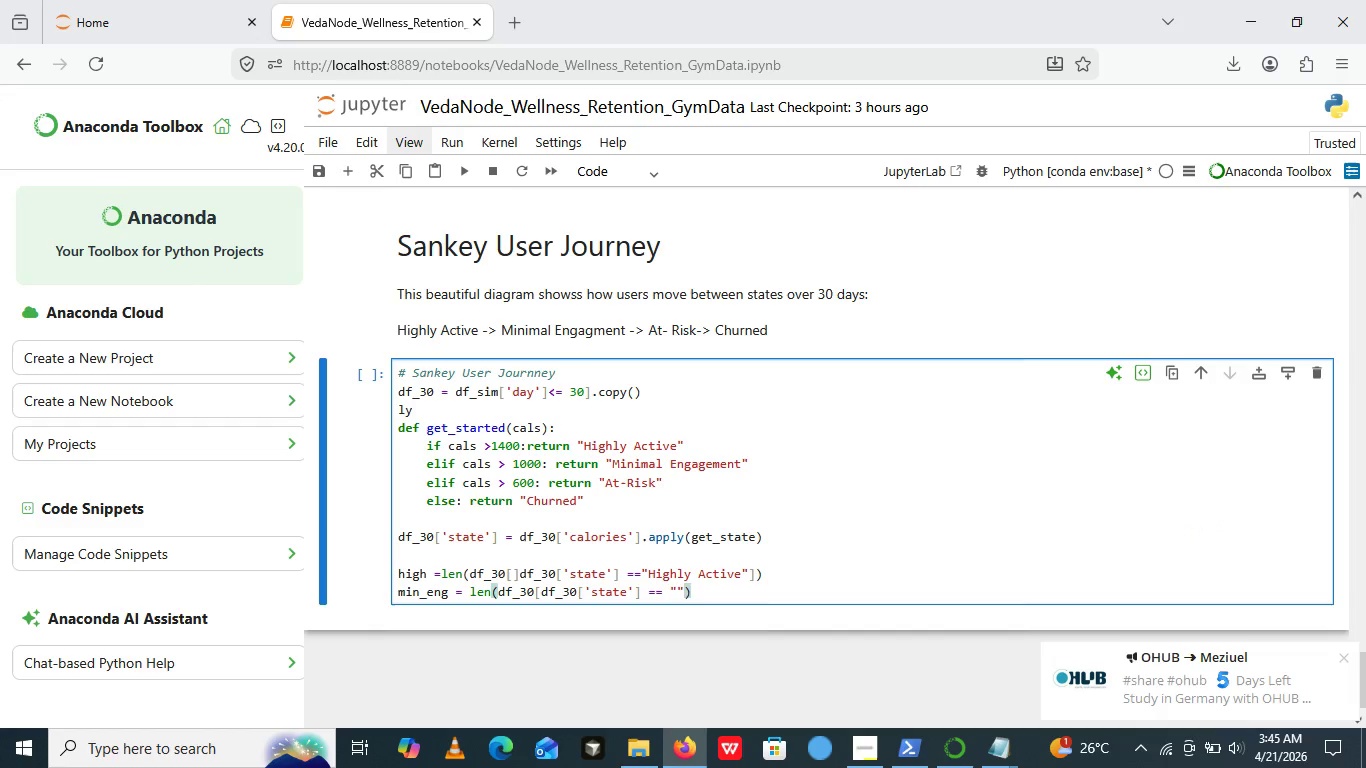 
key(Shift+Quote)
 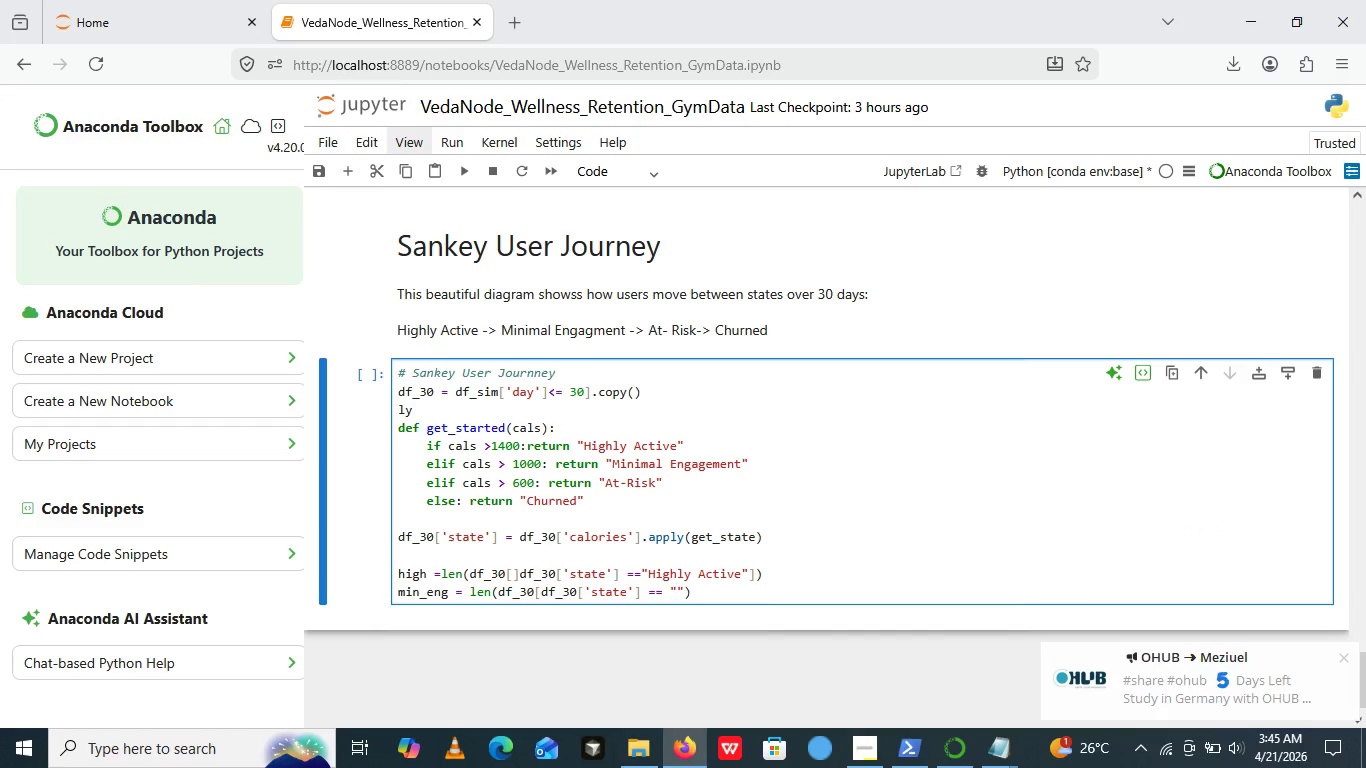 
key(ArrowLeft)
 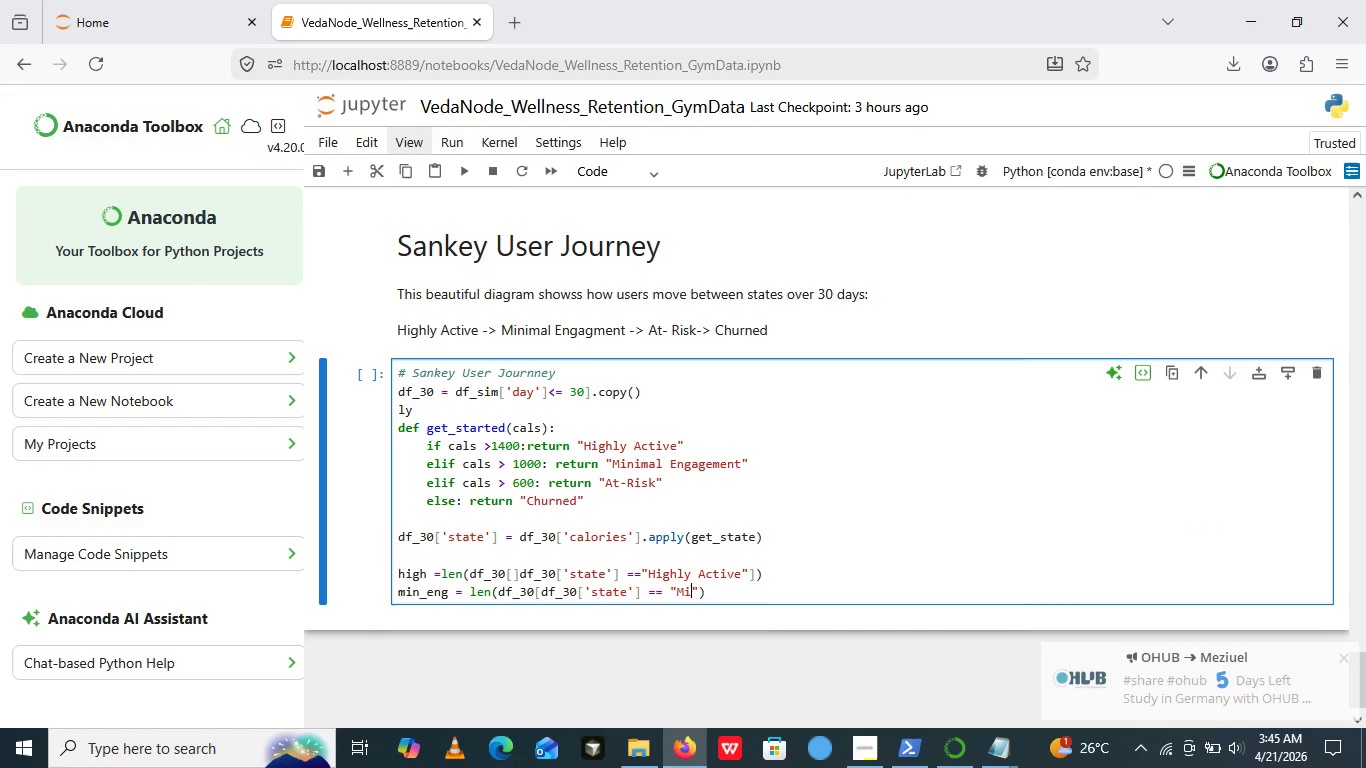 
type(Min)
 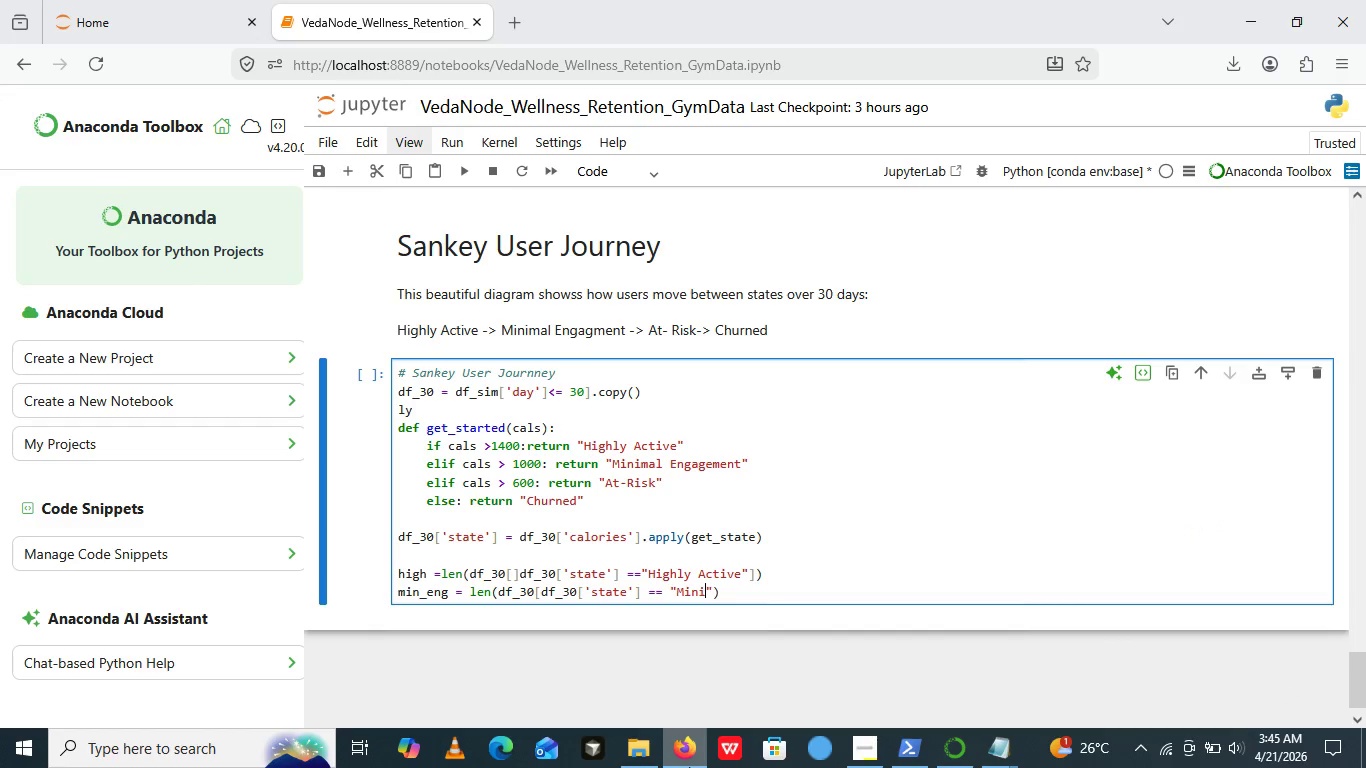 
type(imal Ega)
 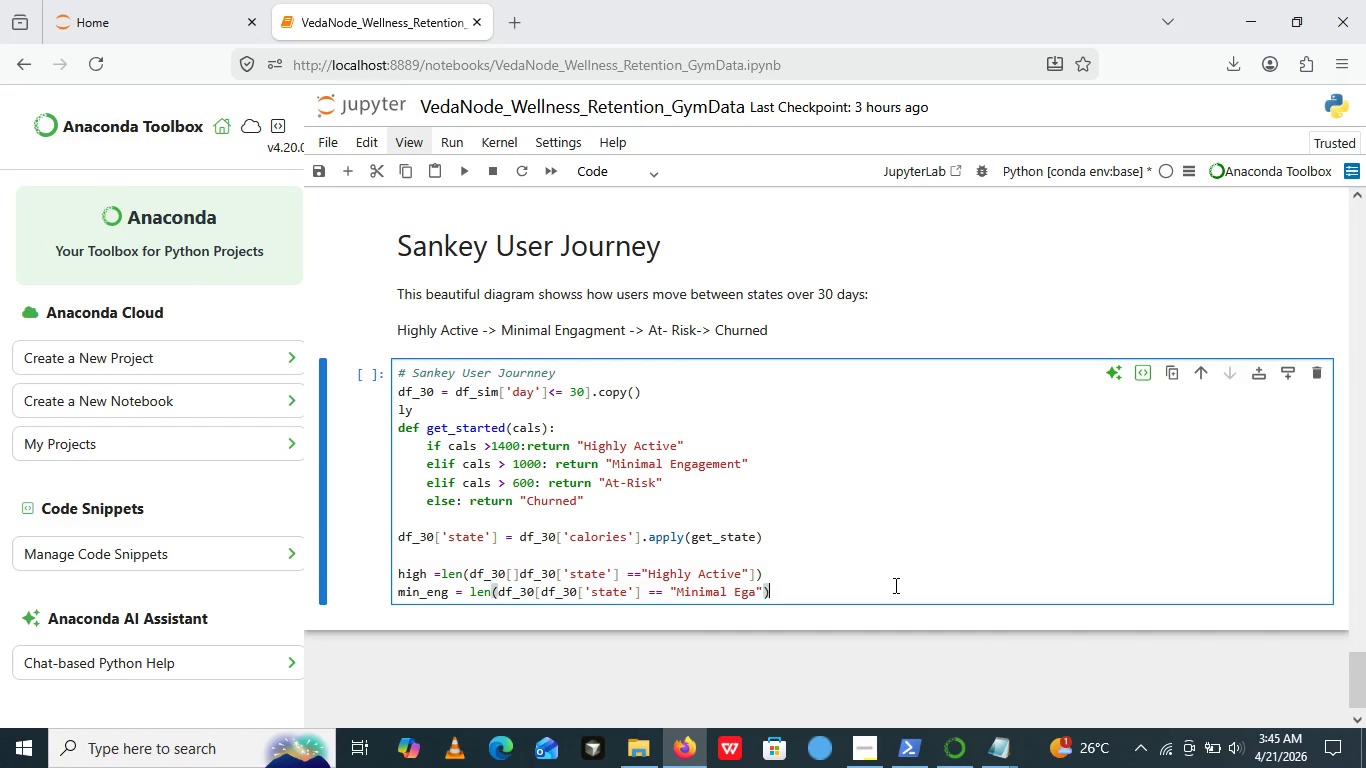 
left_click([894, 585])
 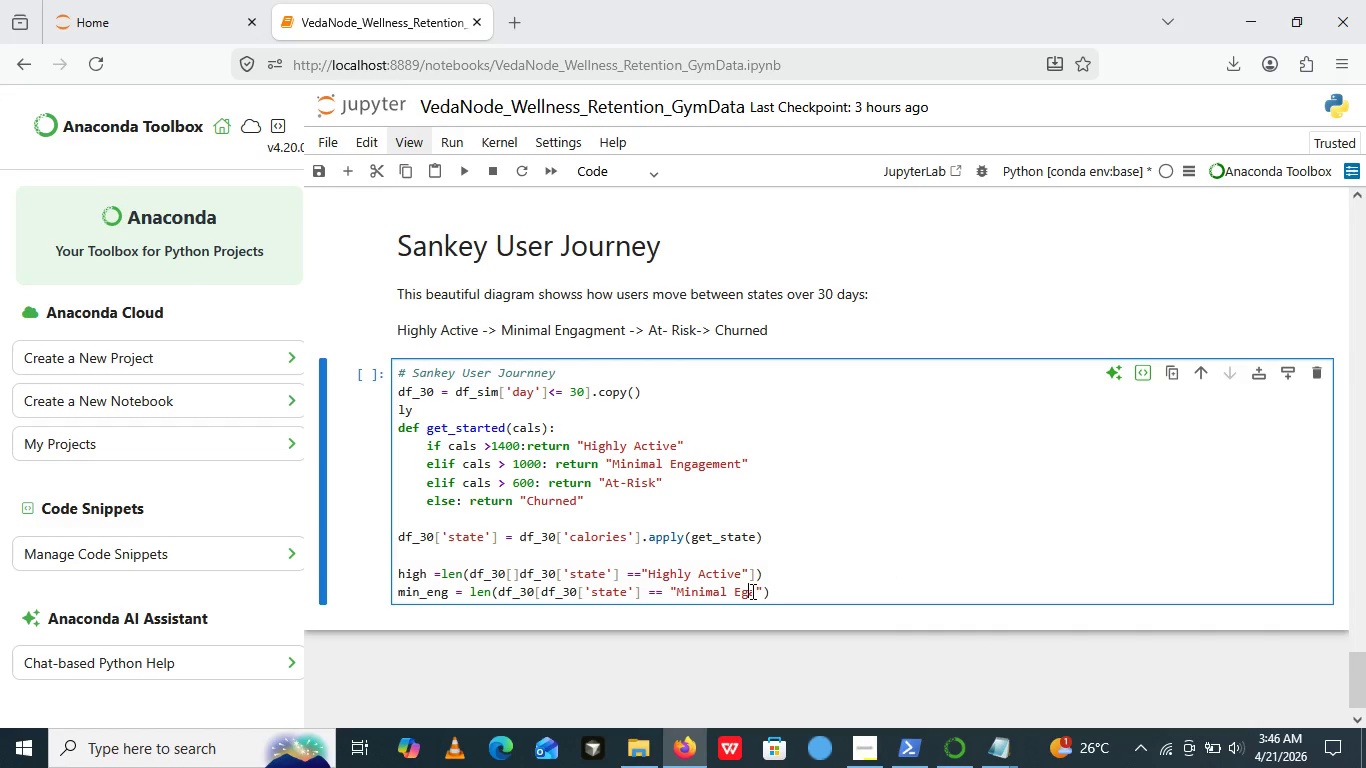 
left_click([751, 591])
 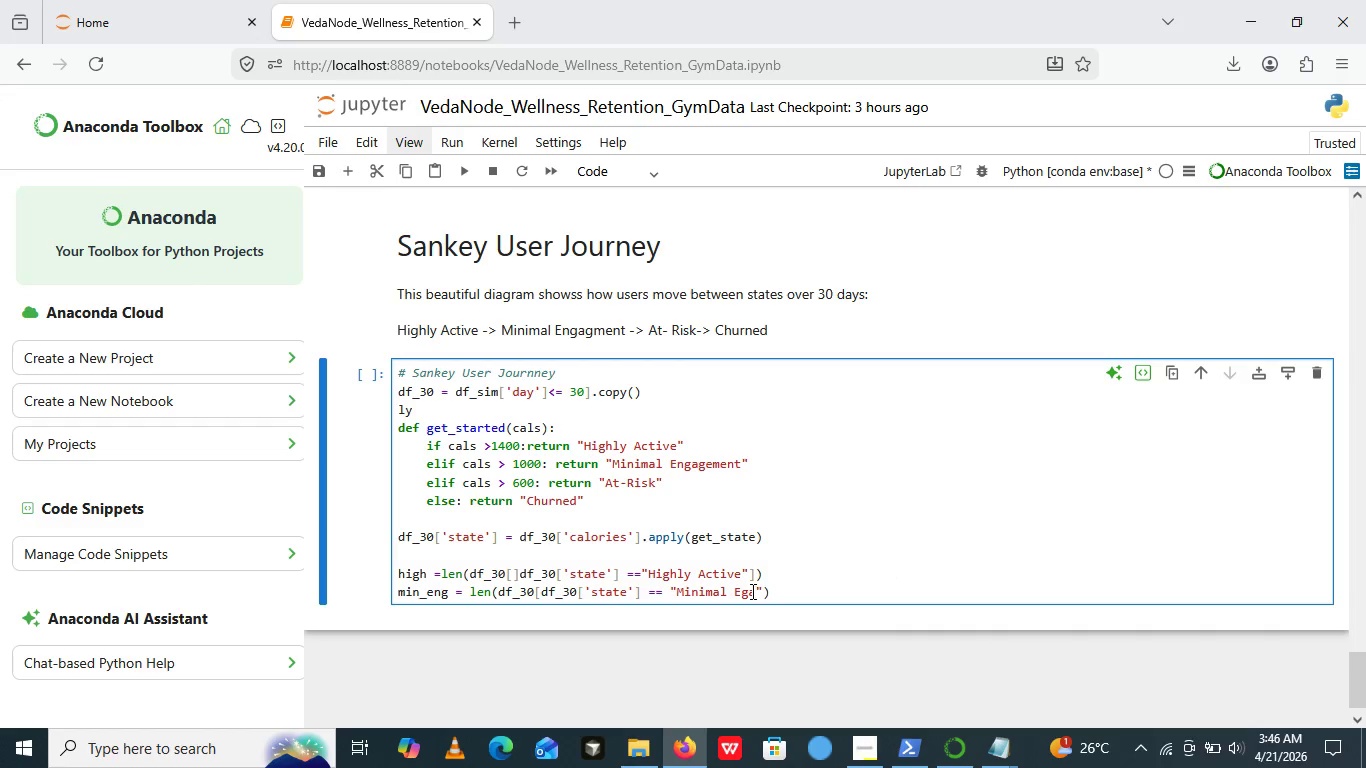 
key(ArrowRight)
 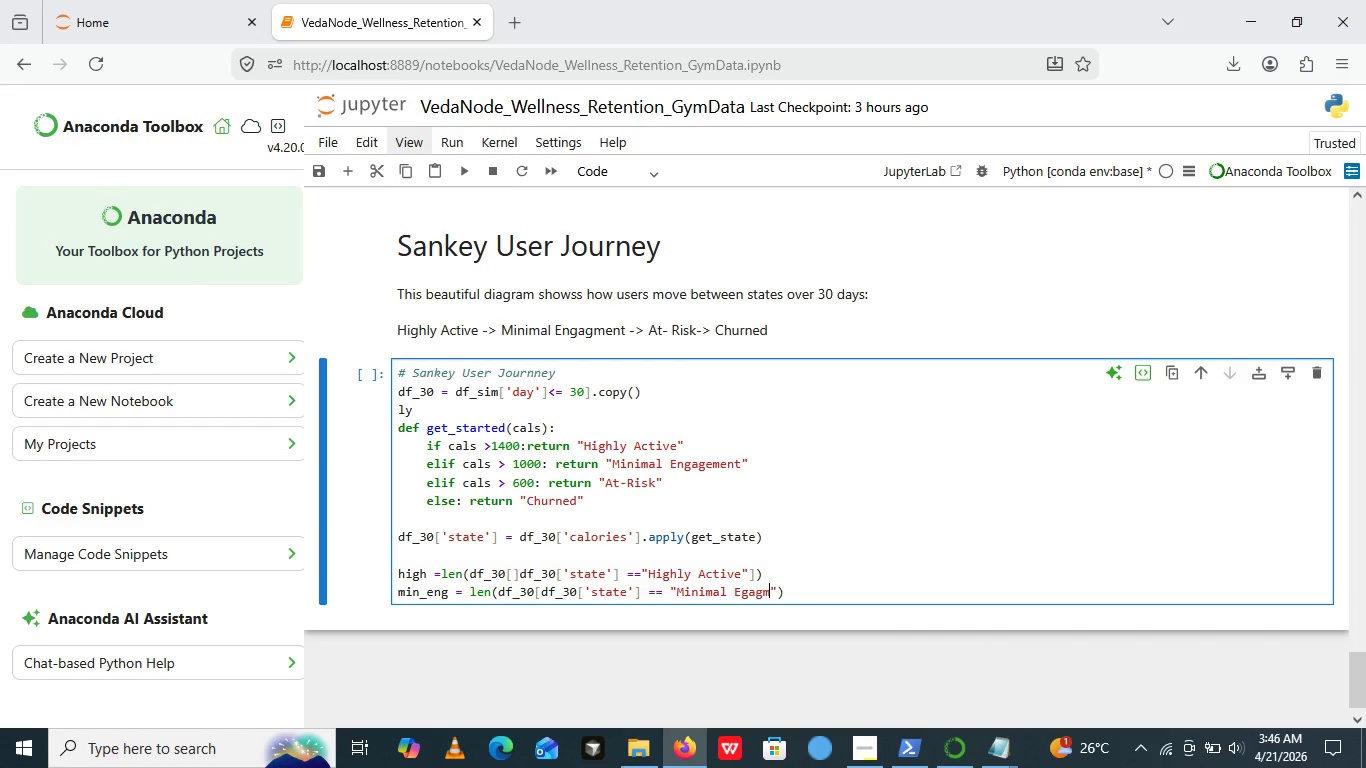 
type(gment)
 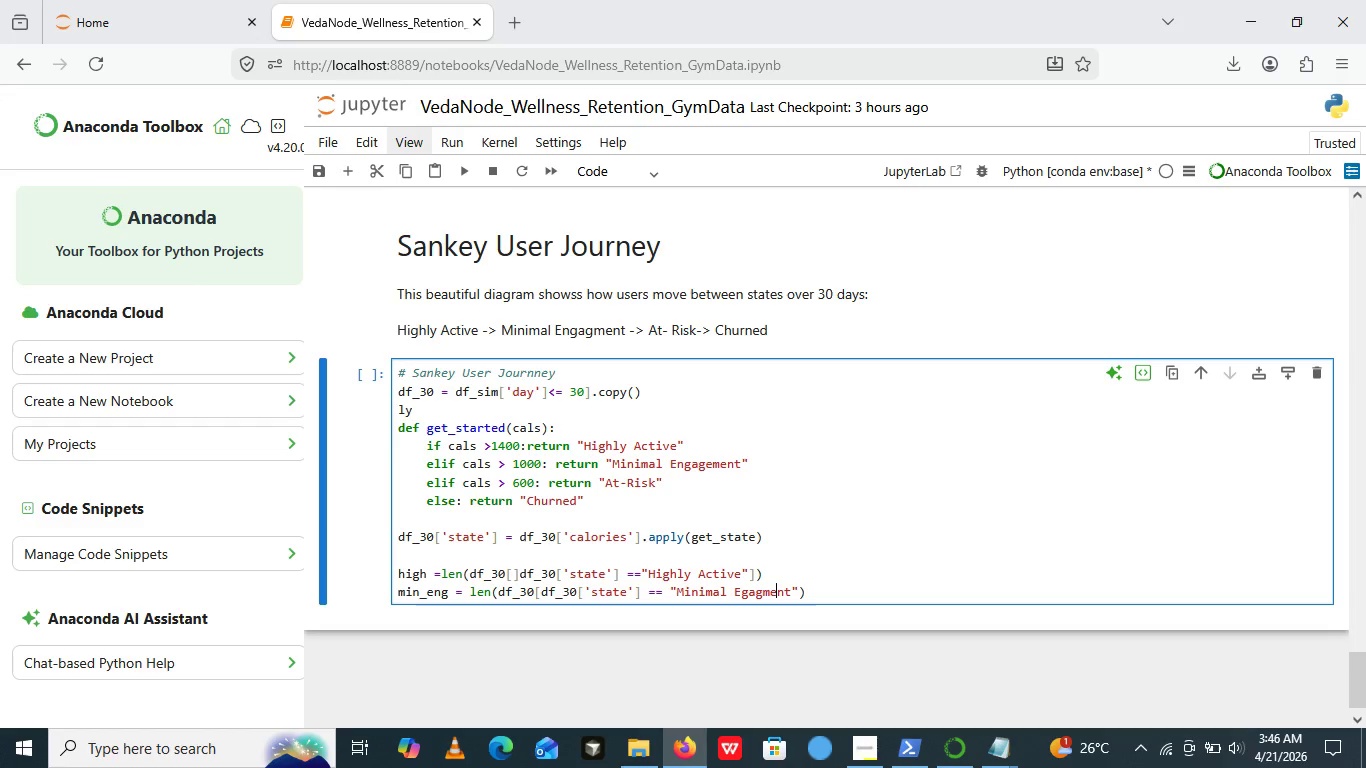 
key(ArrowLeft)
 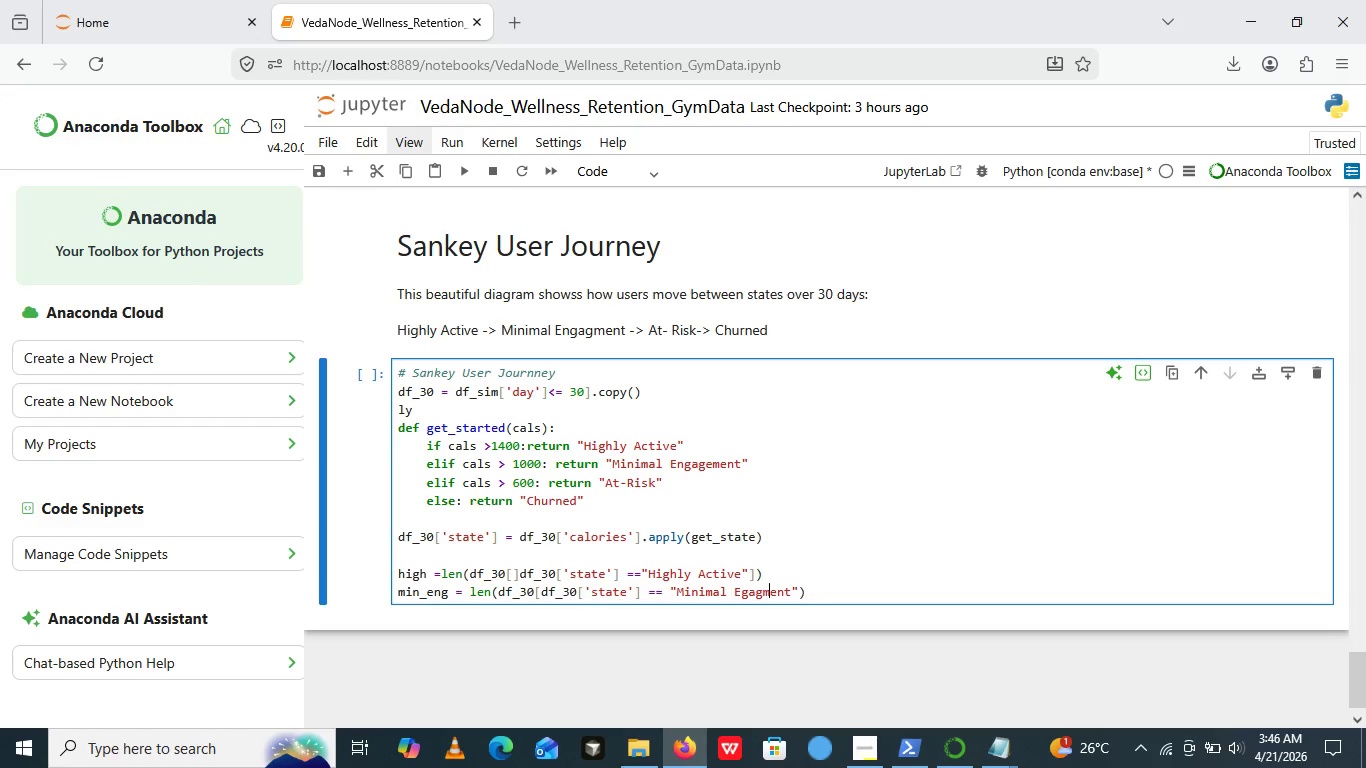 
key(ArrowLeft)
 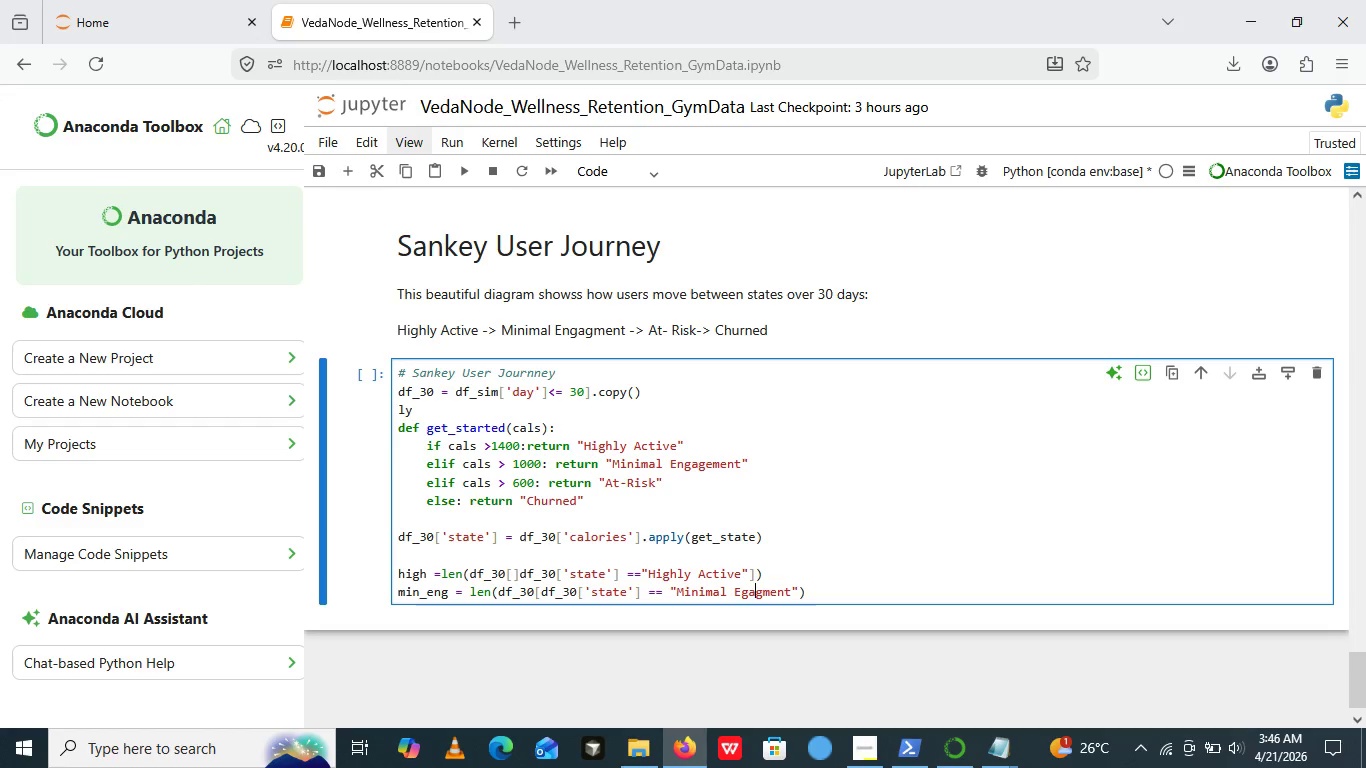 
key(ArrowLeft)
 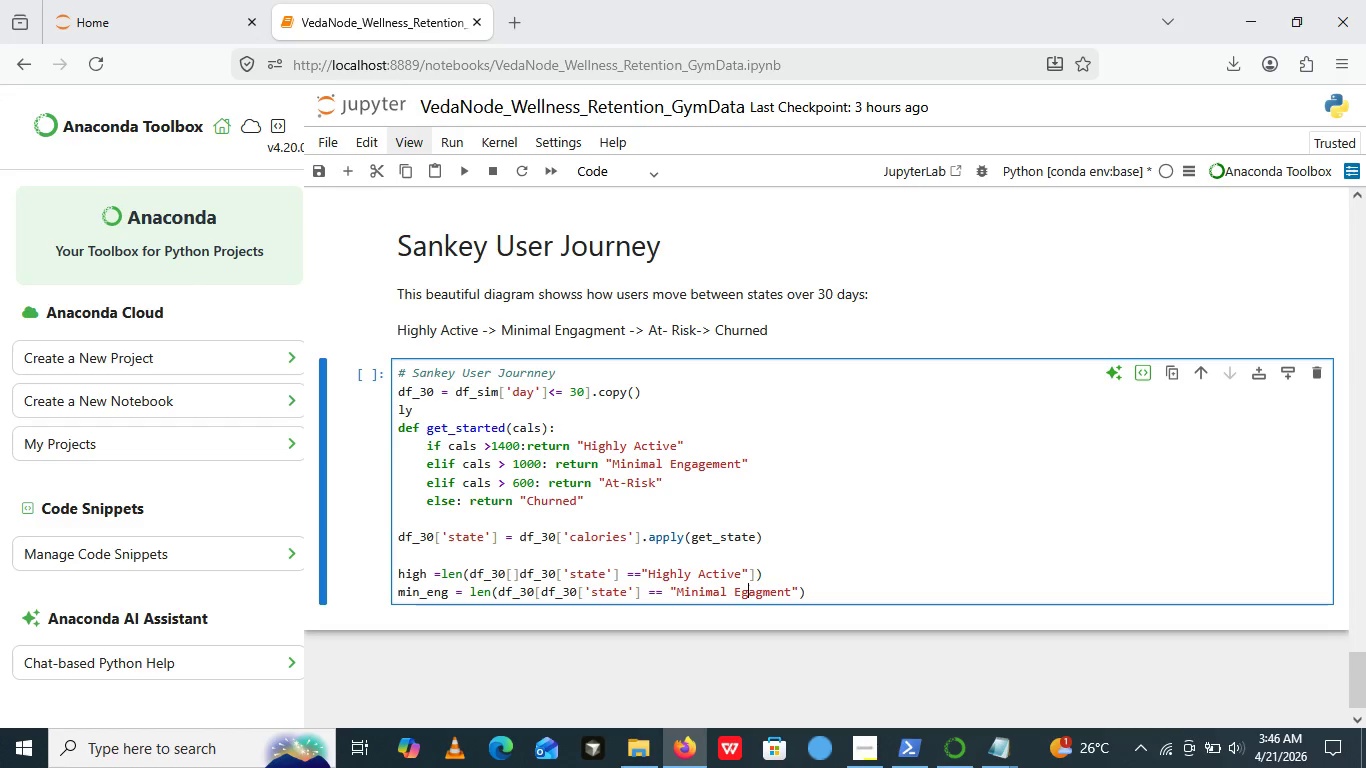 
key(ArrowLeft)
 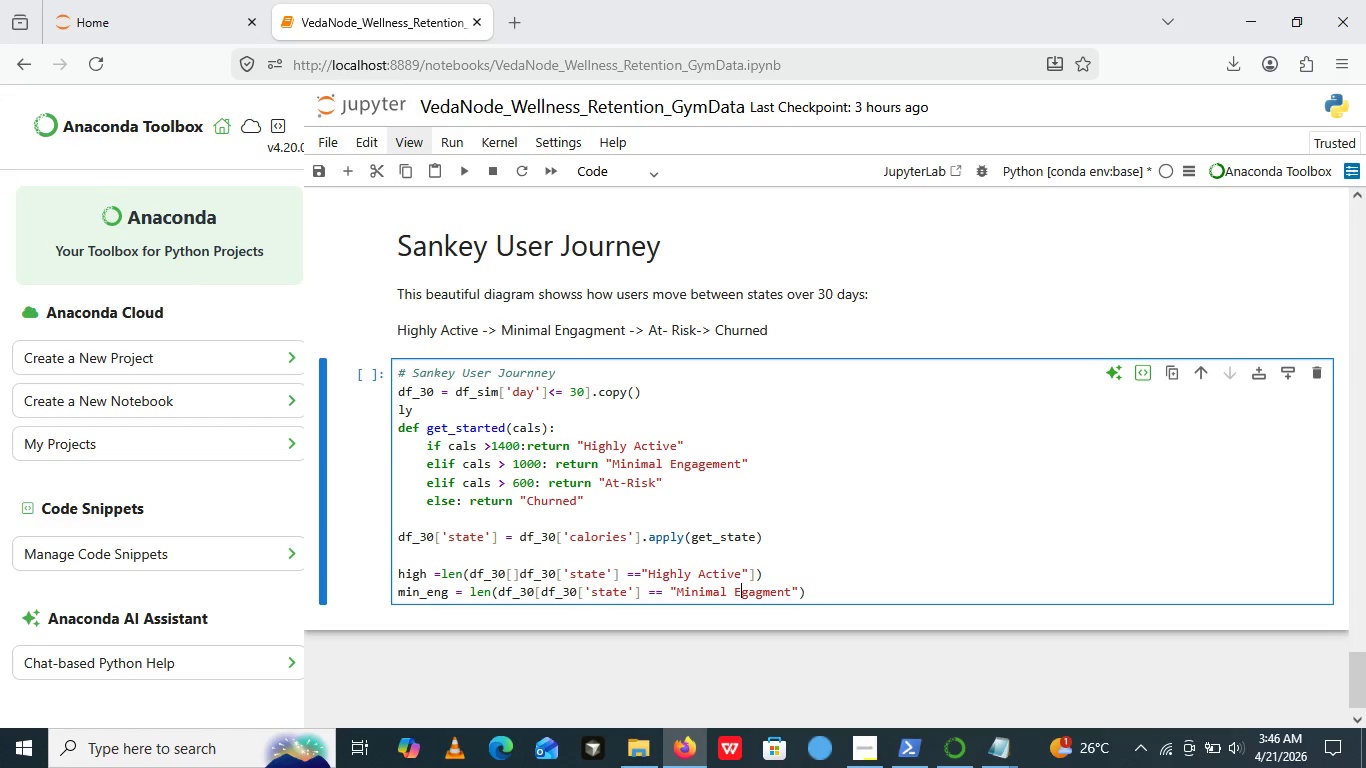 
key(ArrowLeft)
 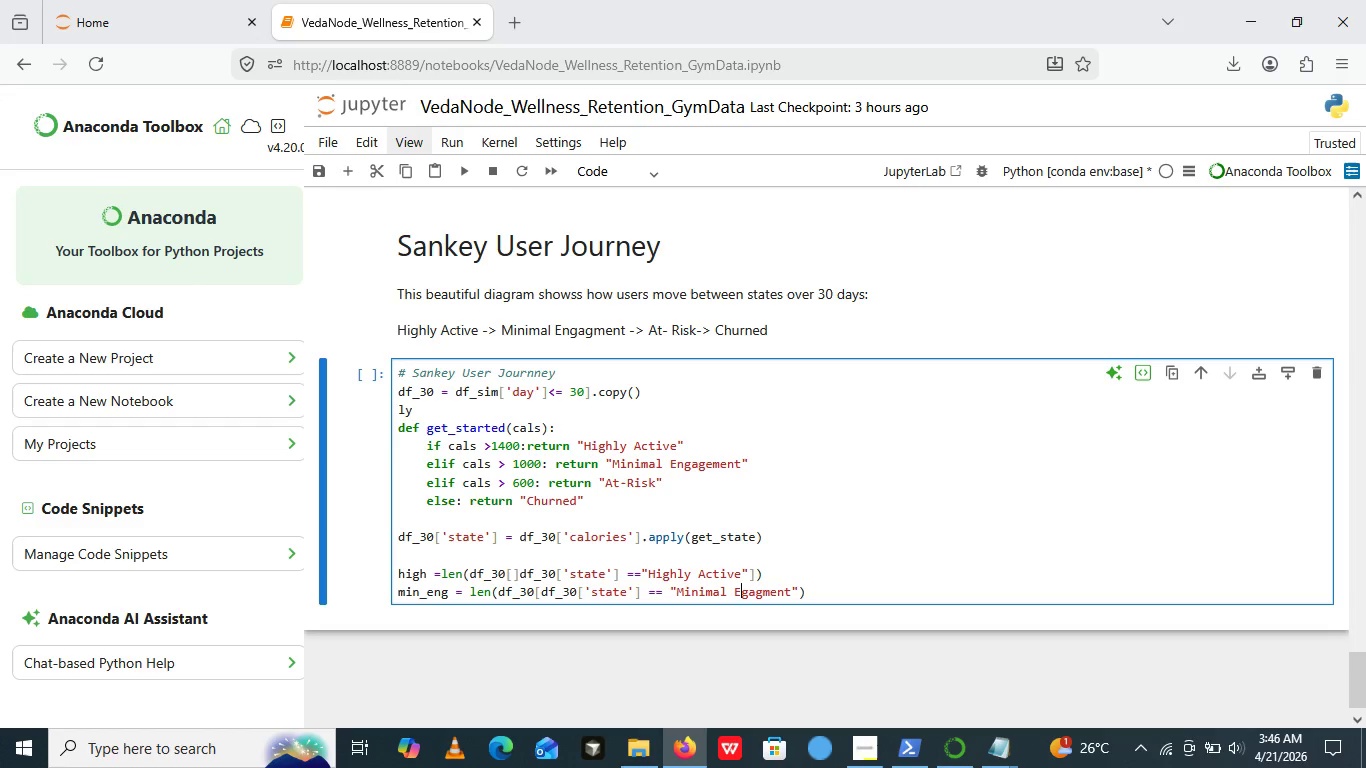 
key(ArrowLeft)
 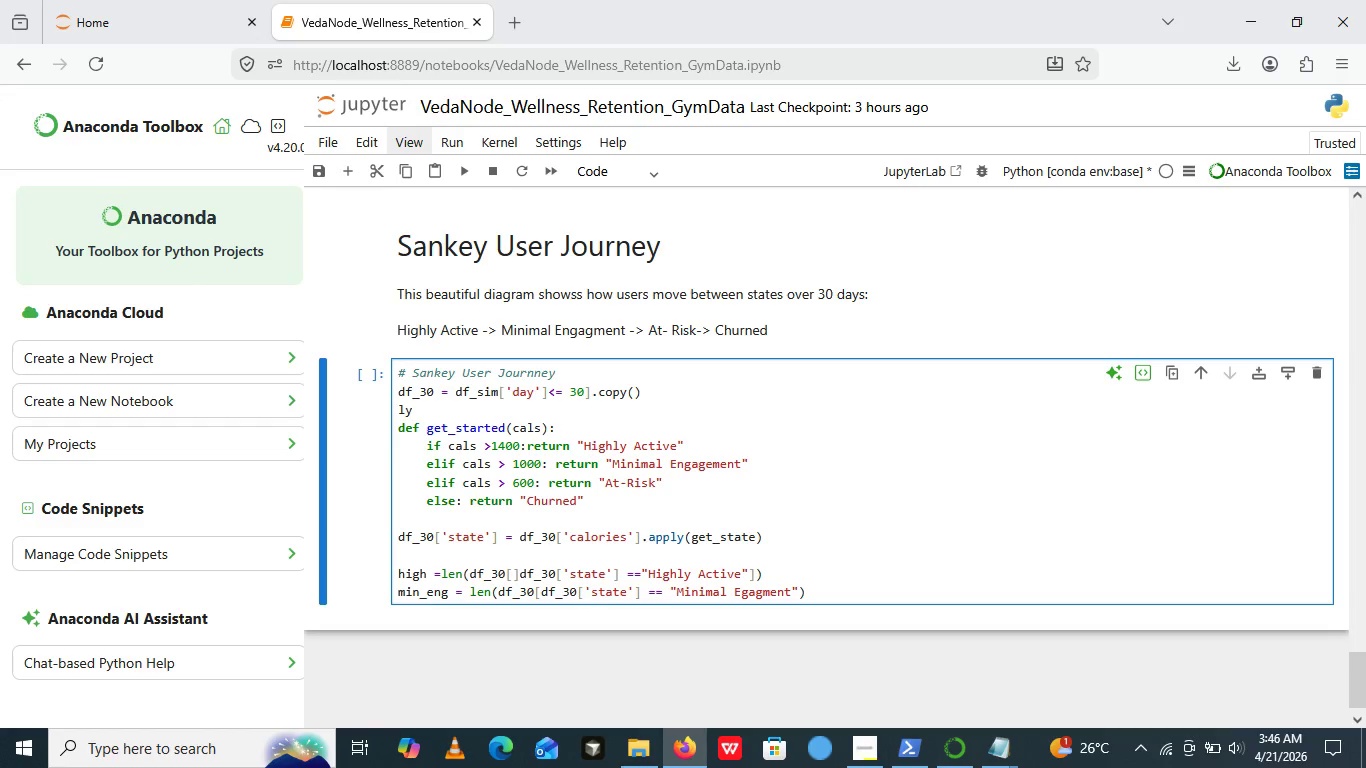 
key(ArrowLeft)
 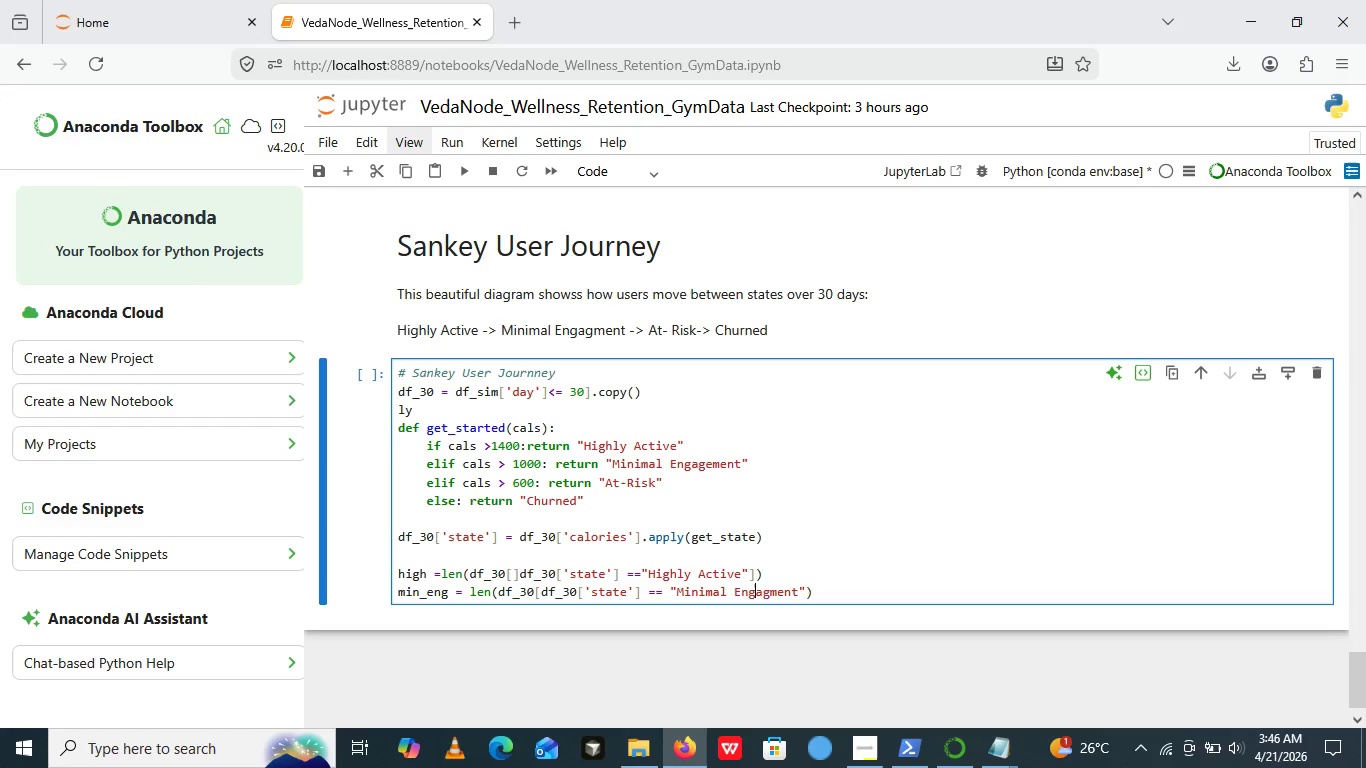 
key(N)
 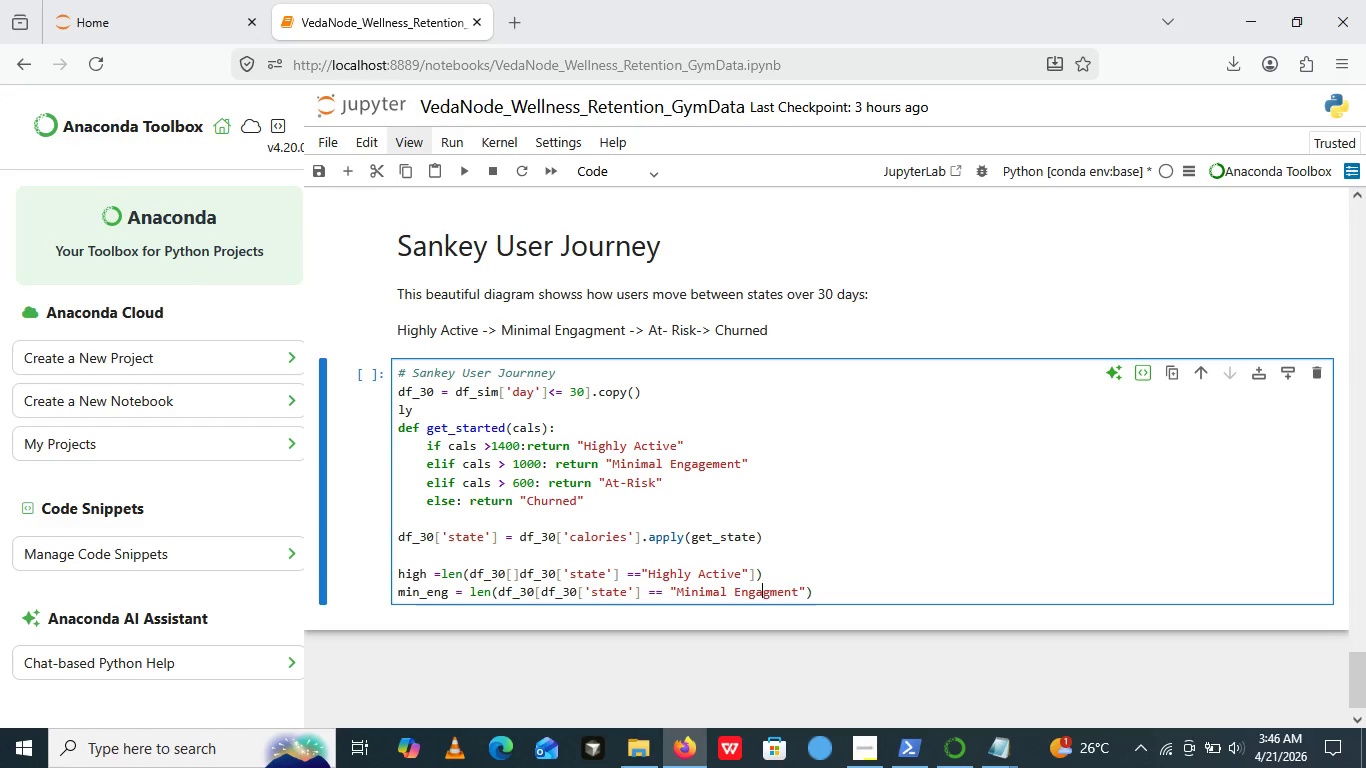 
key(ArrowRight)
 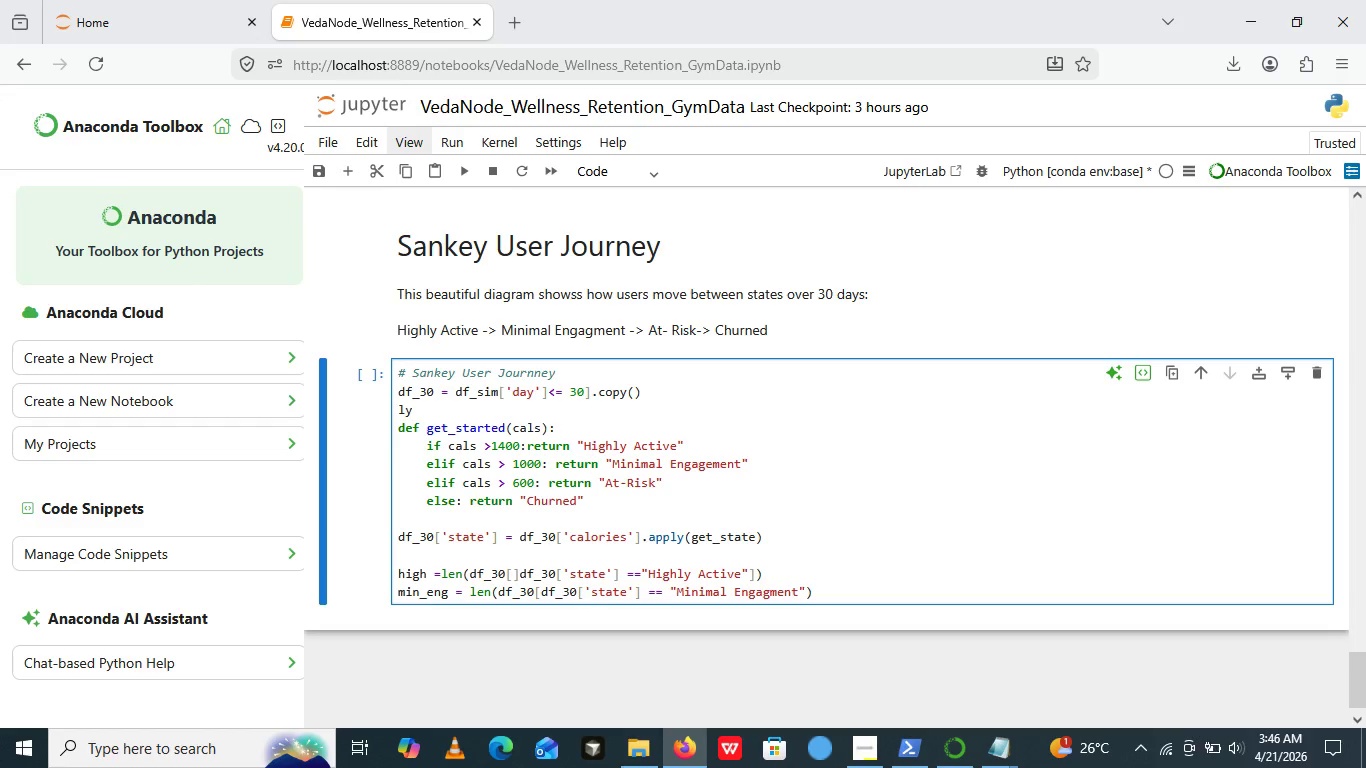 
key(ArrowRight)
 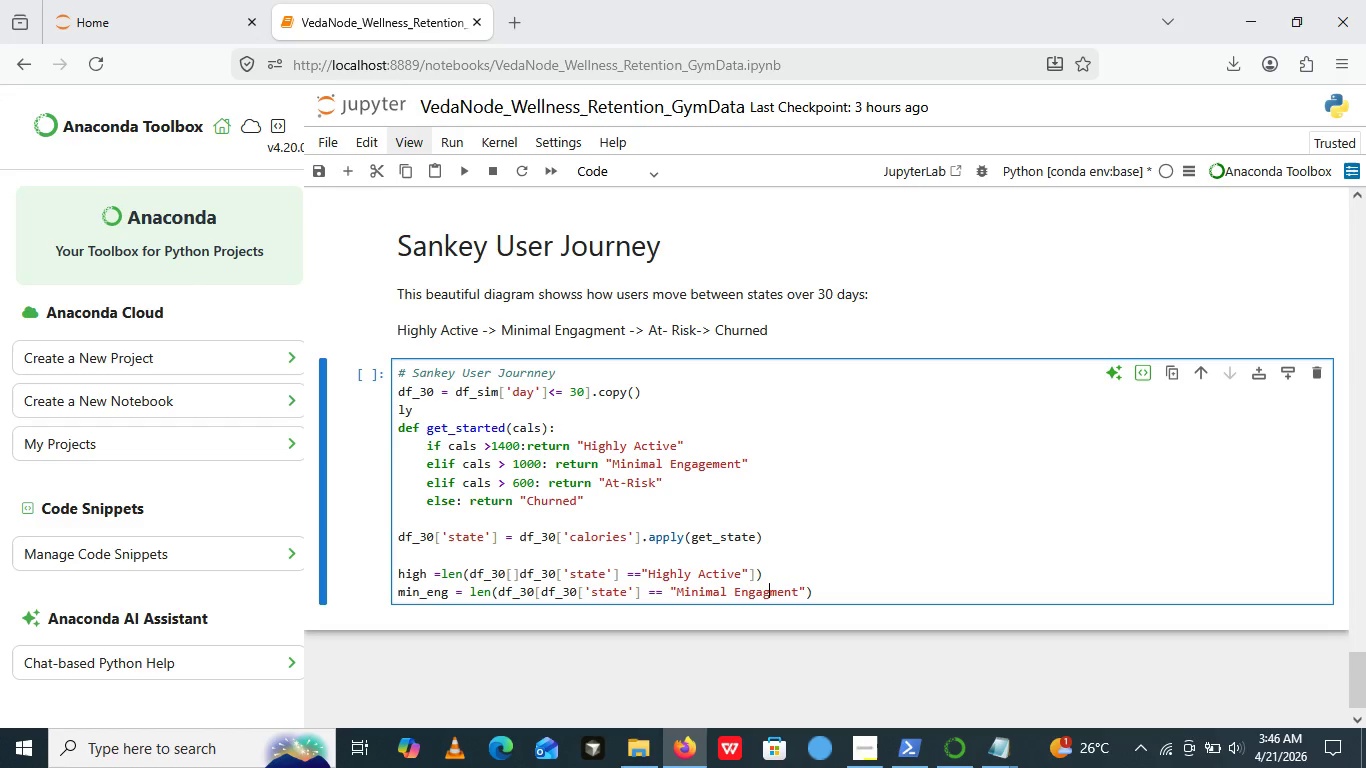 
key(ArrowRight)
 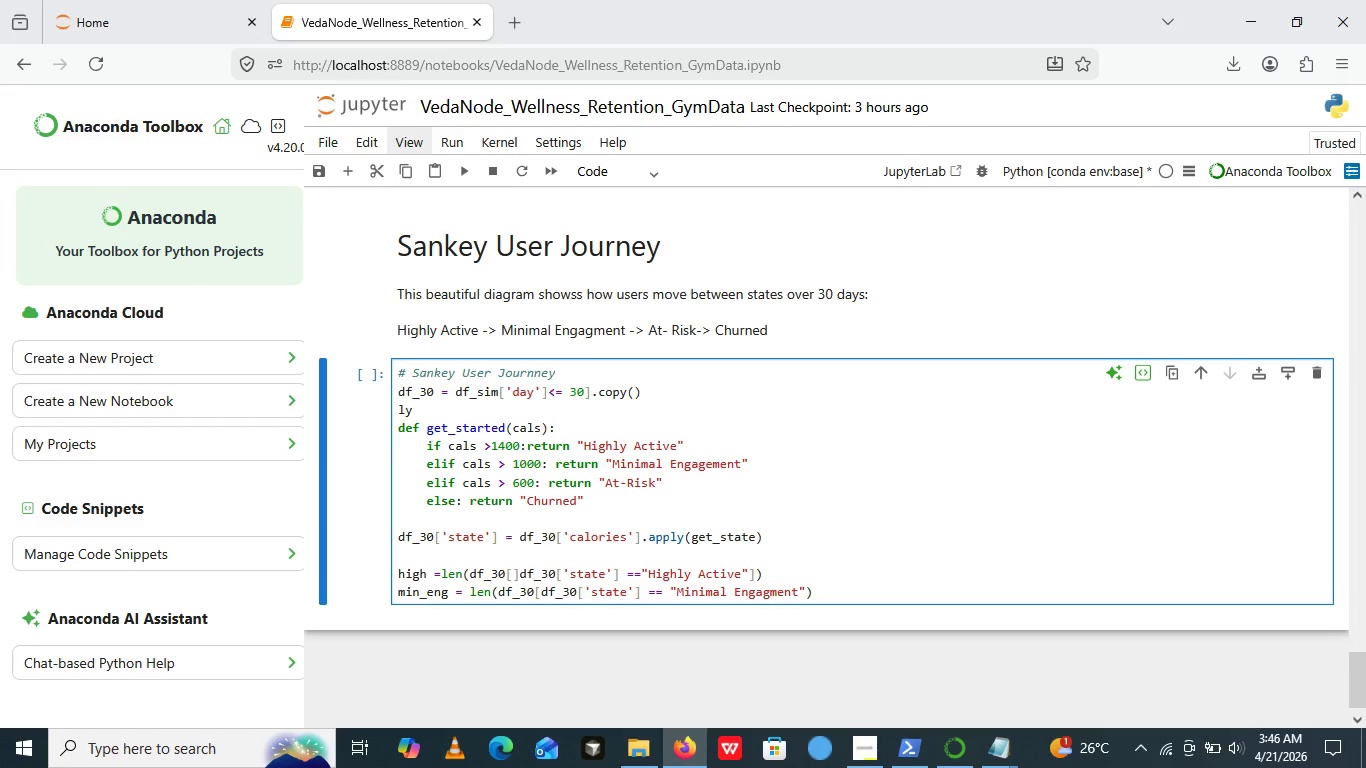 
key(ArrowRight)
 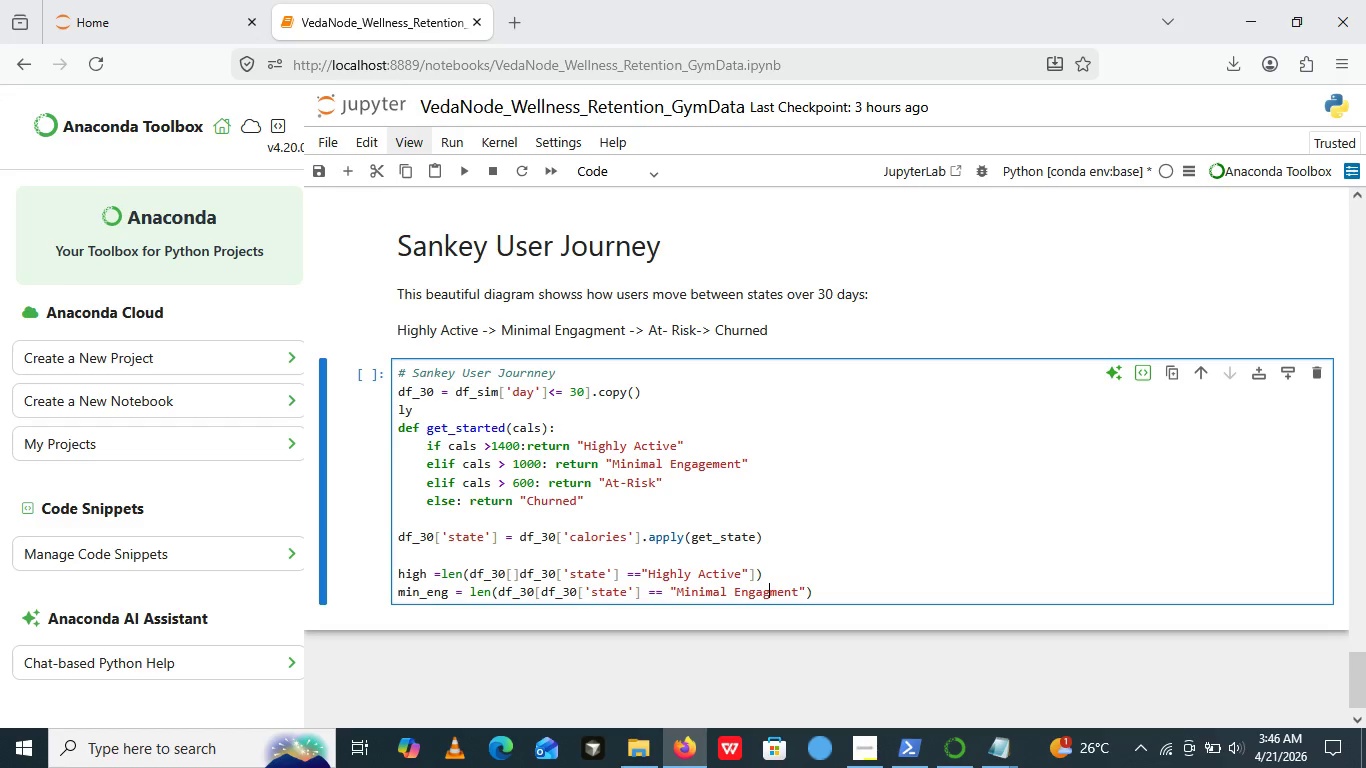 
key(ArrowLeft)
 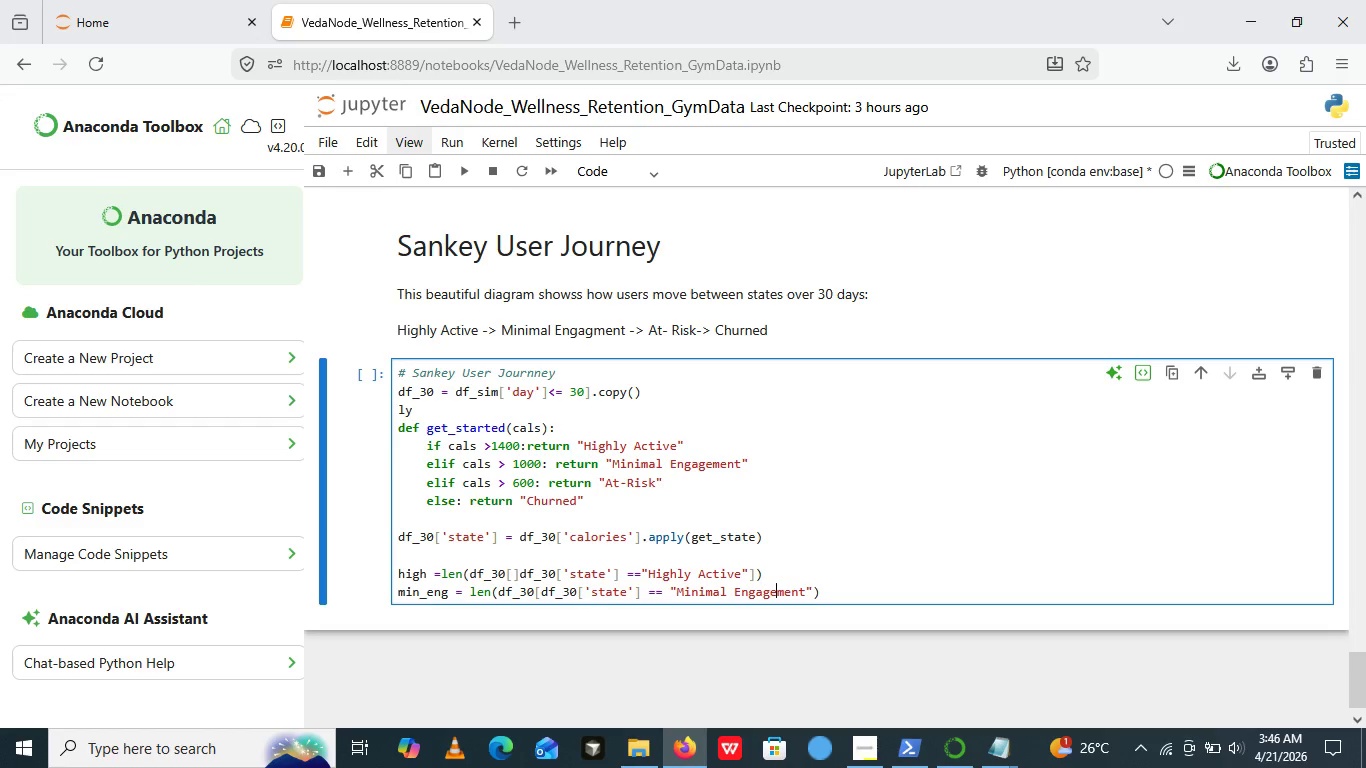 
key(E)
 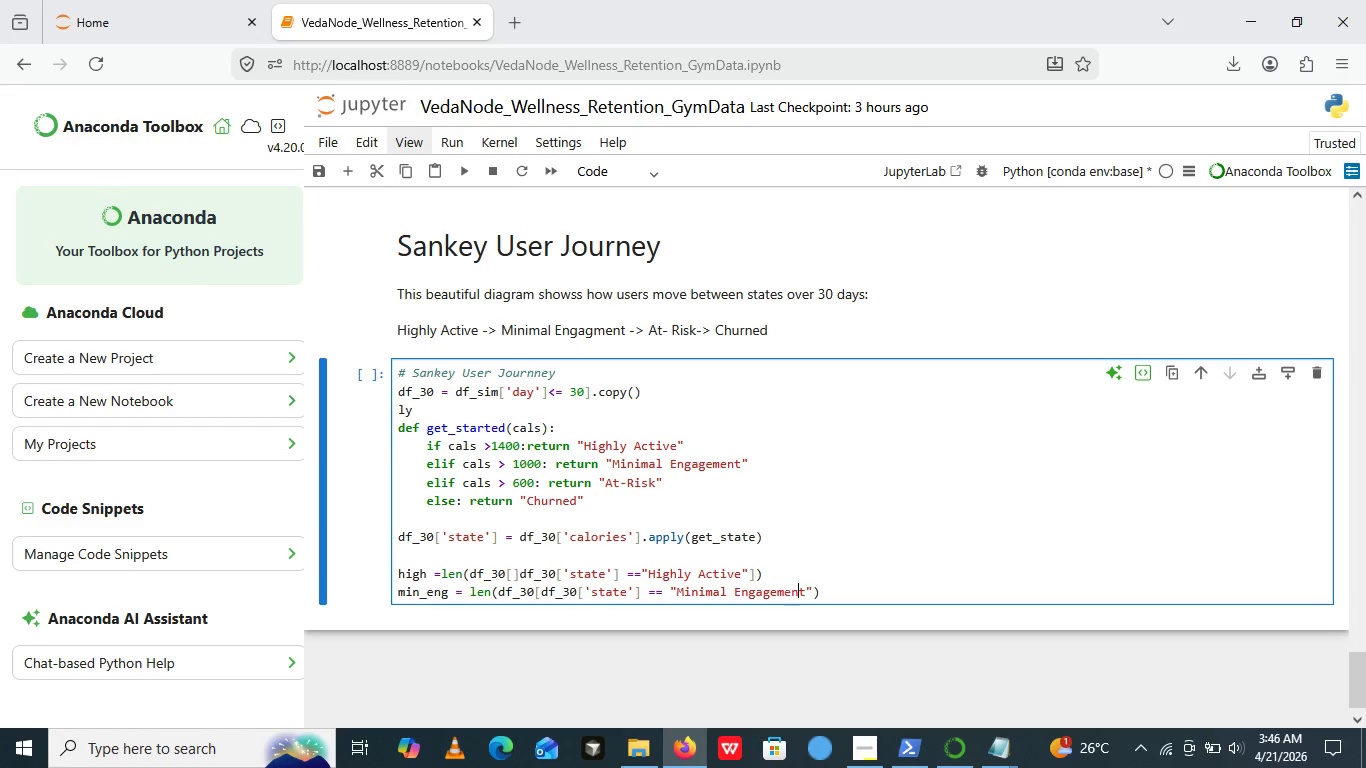 
key(ArrowRight)
 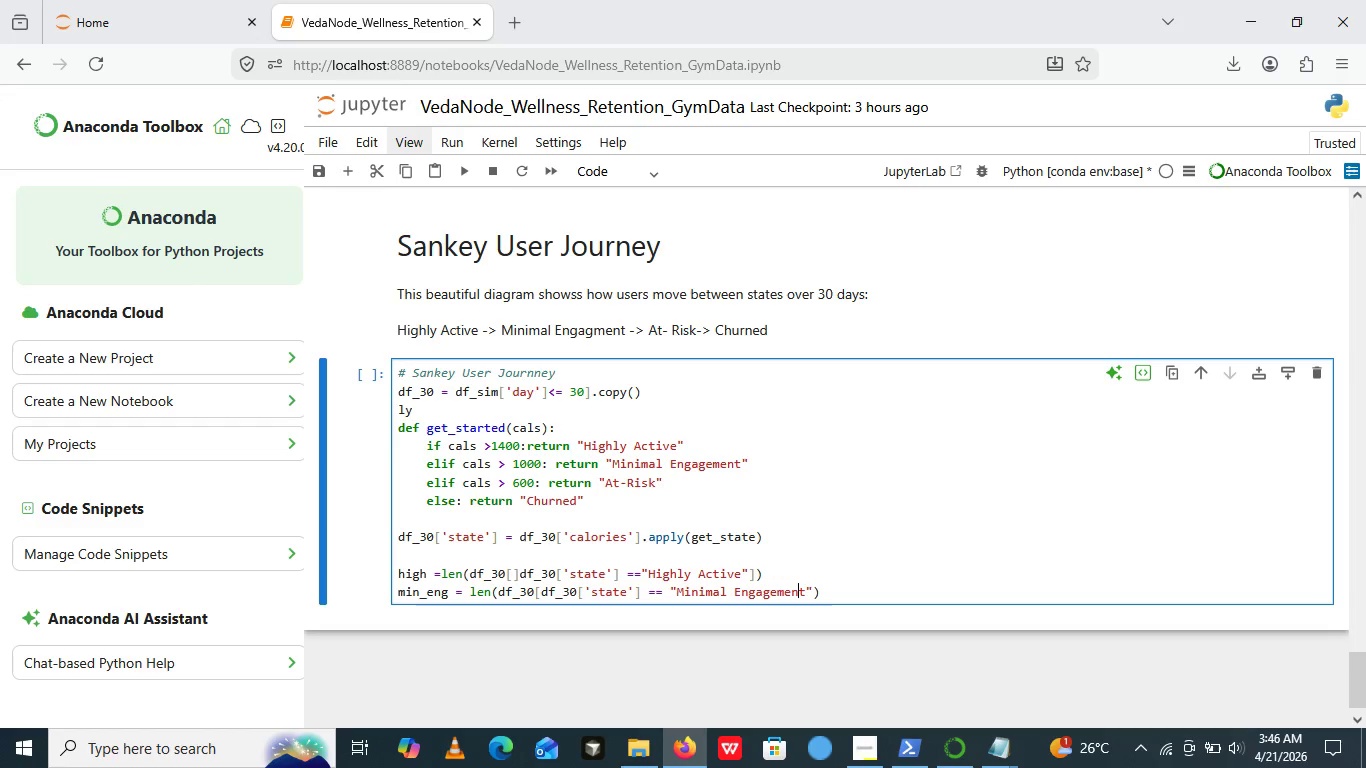 
key(ArrowRight)
 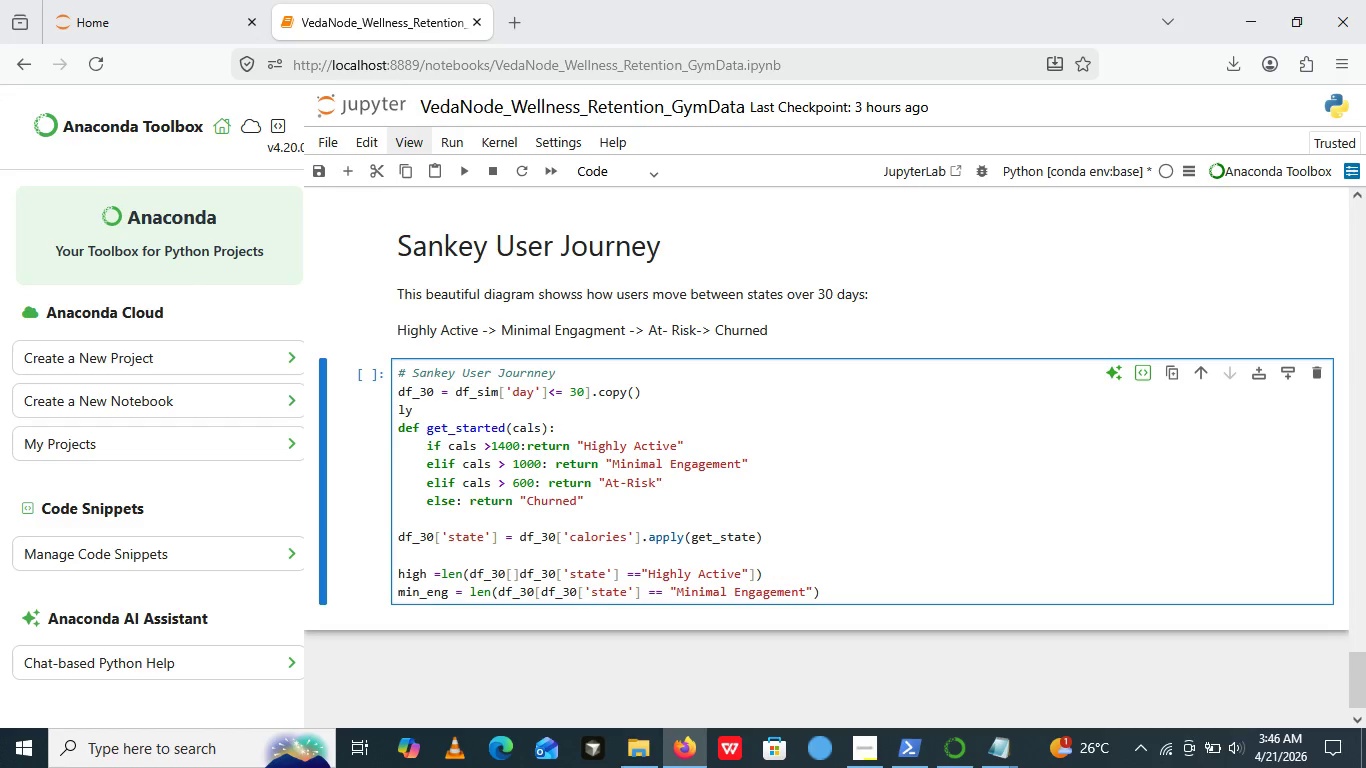 
key(ArrowRight)
 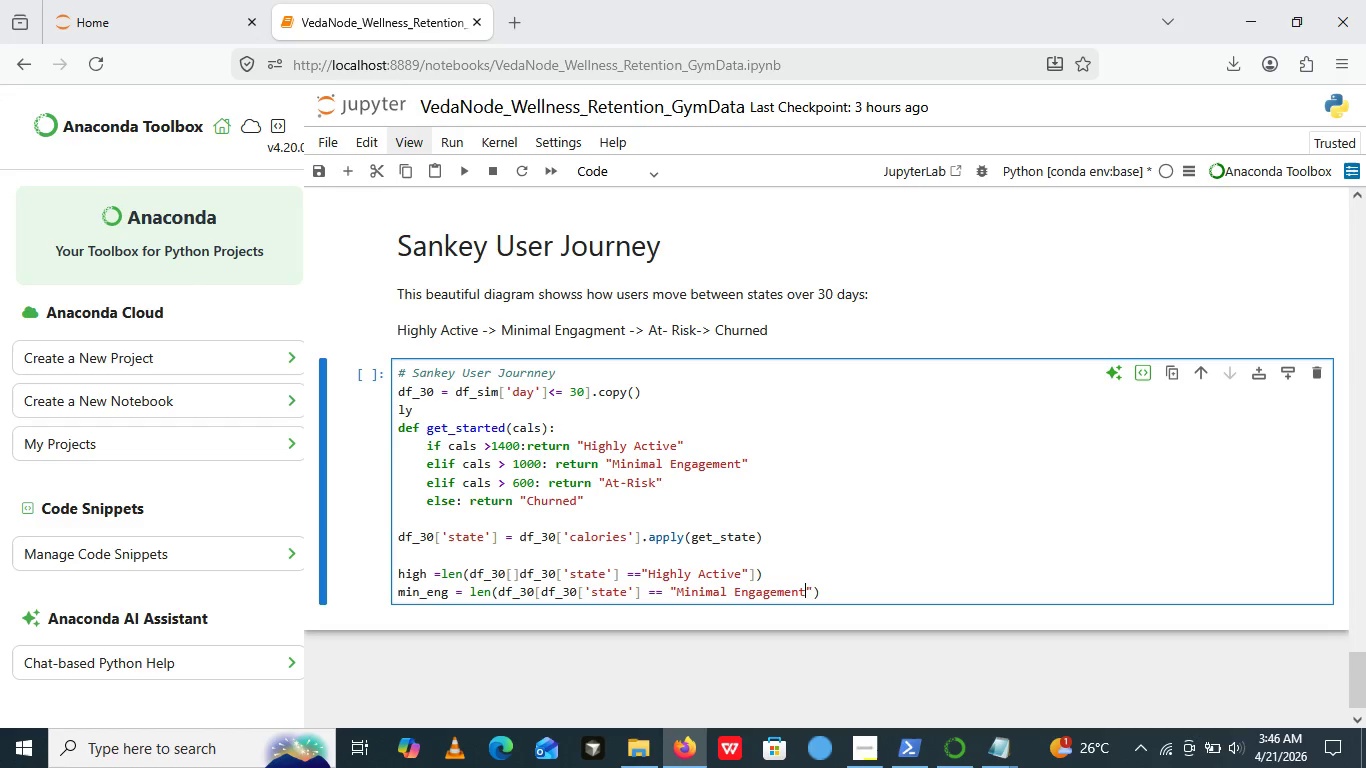 
key(ArrowRight)
 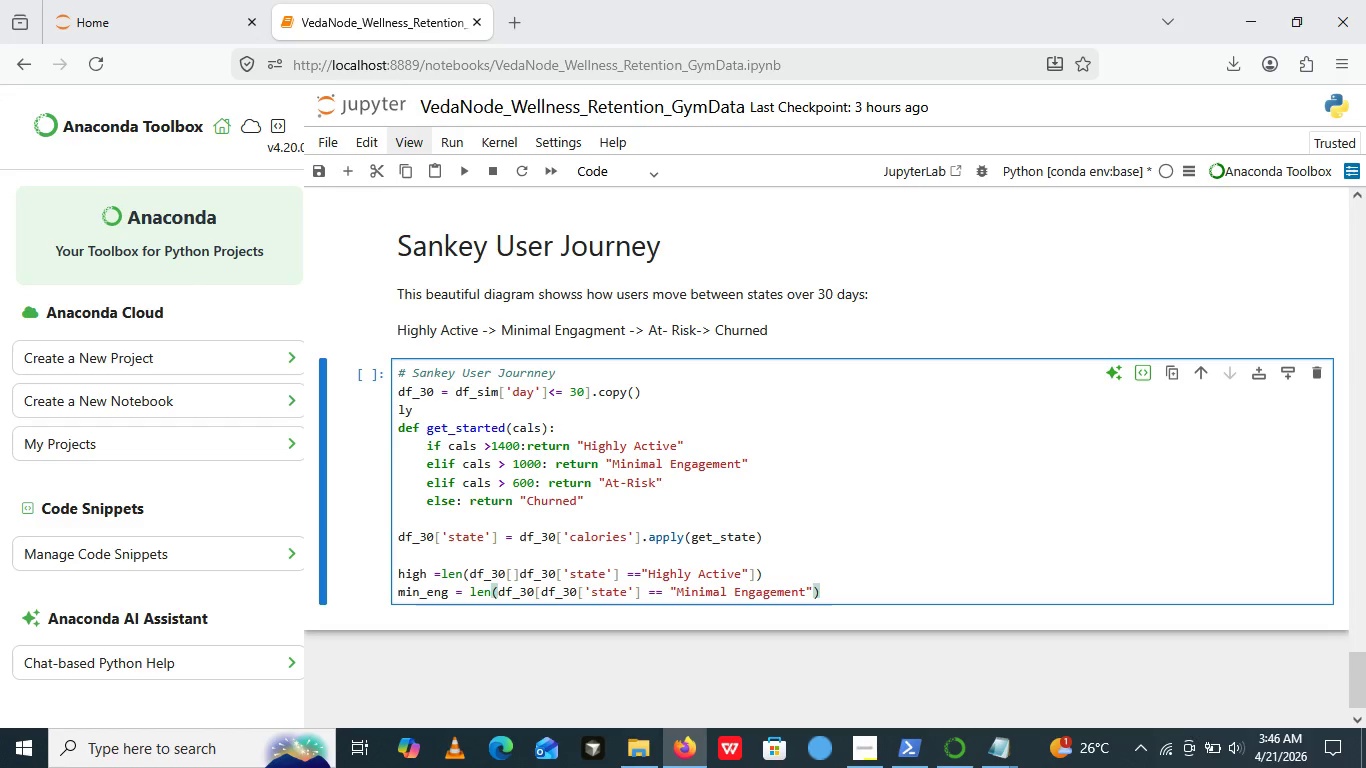 
key(ArrowRight)
 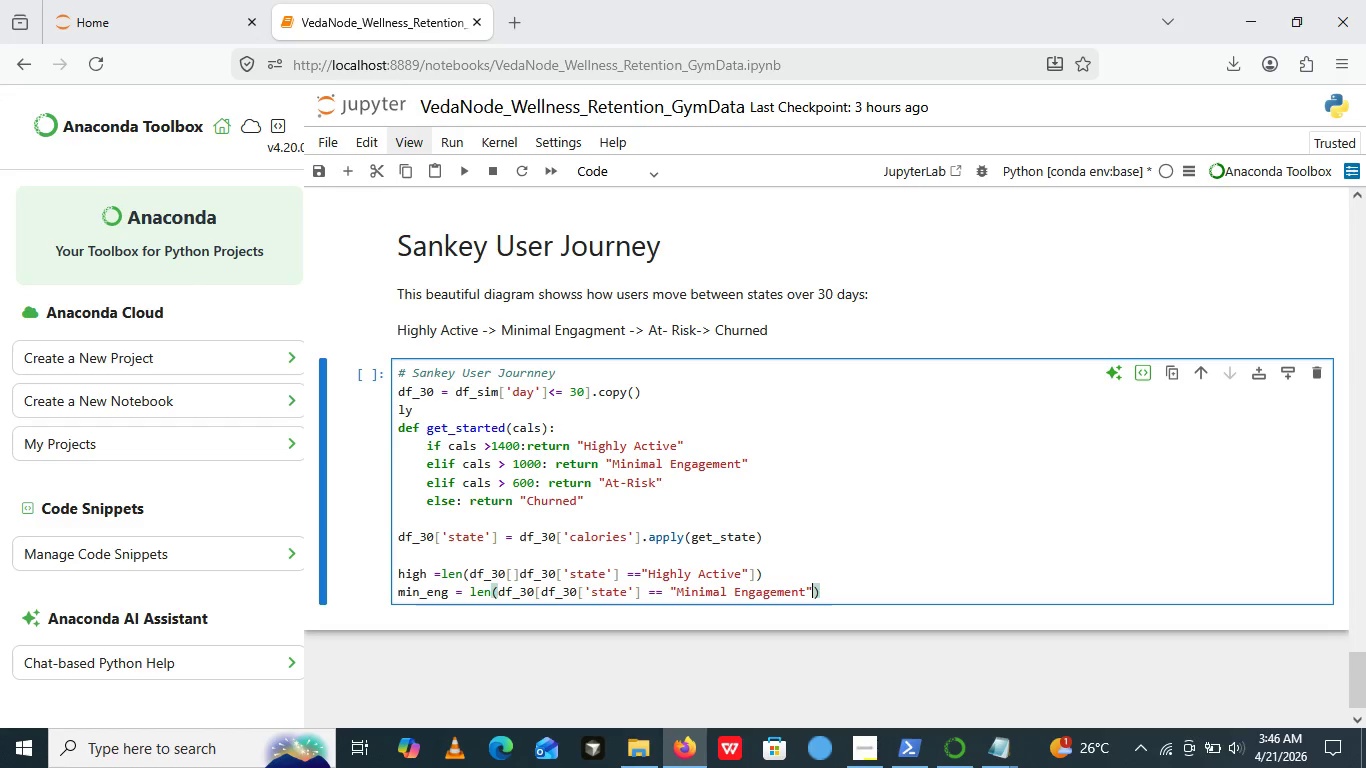 
hold_key(key=ShiftRight, duration=0.41)
 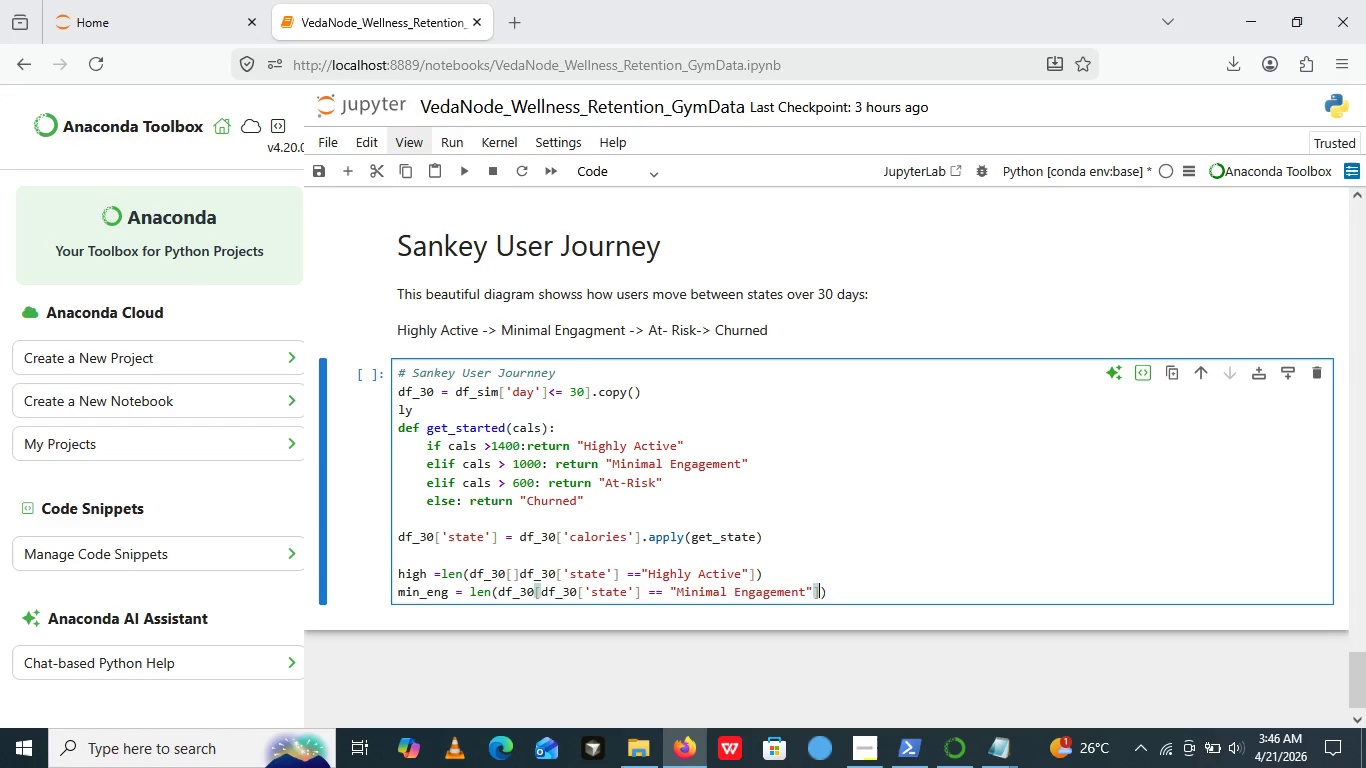 
key(BracketRight)
 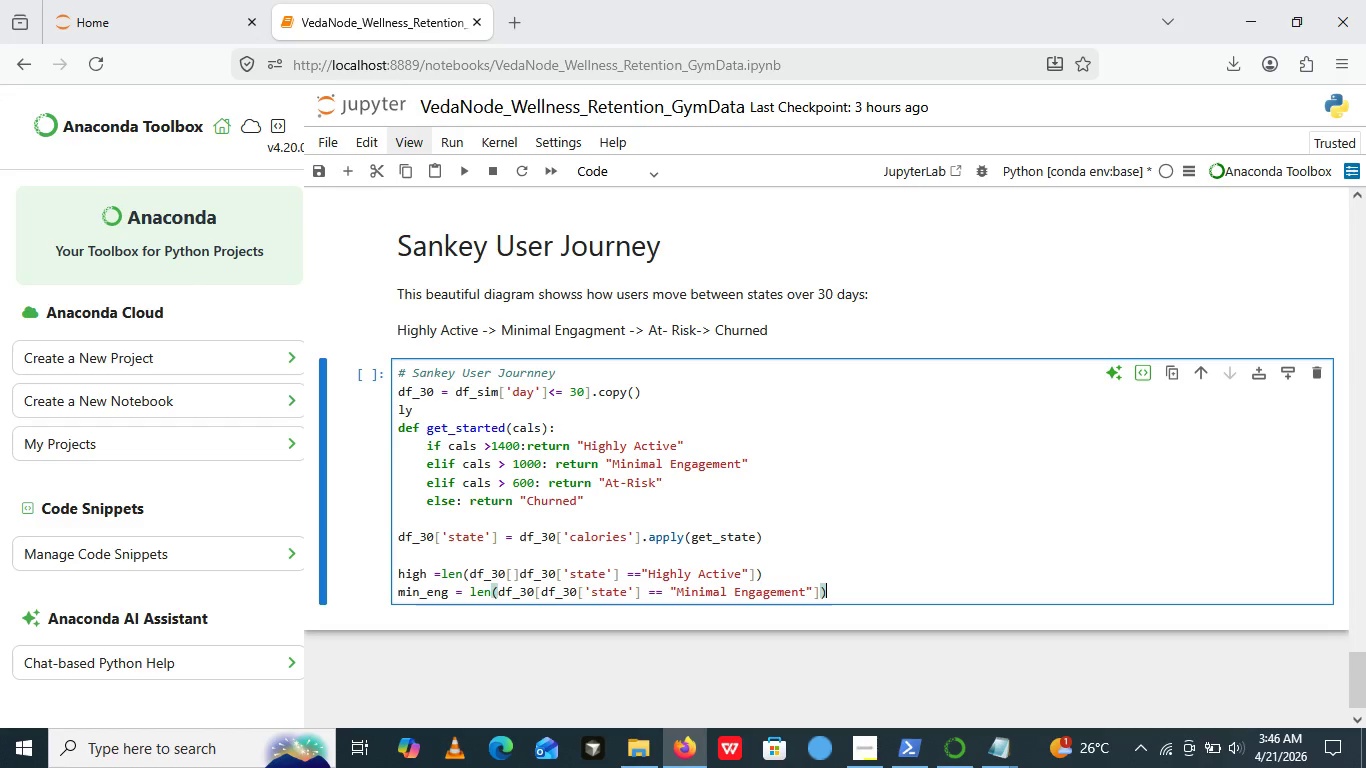 
key(ArrowRight)
 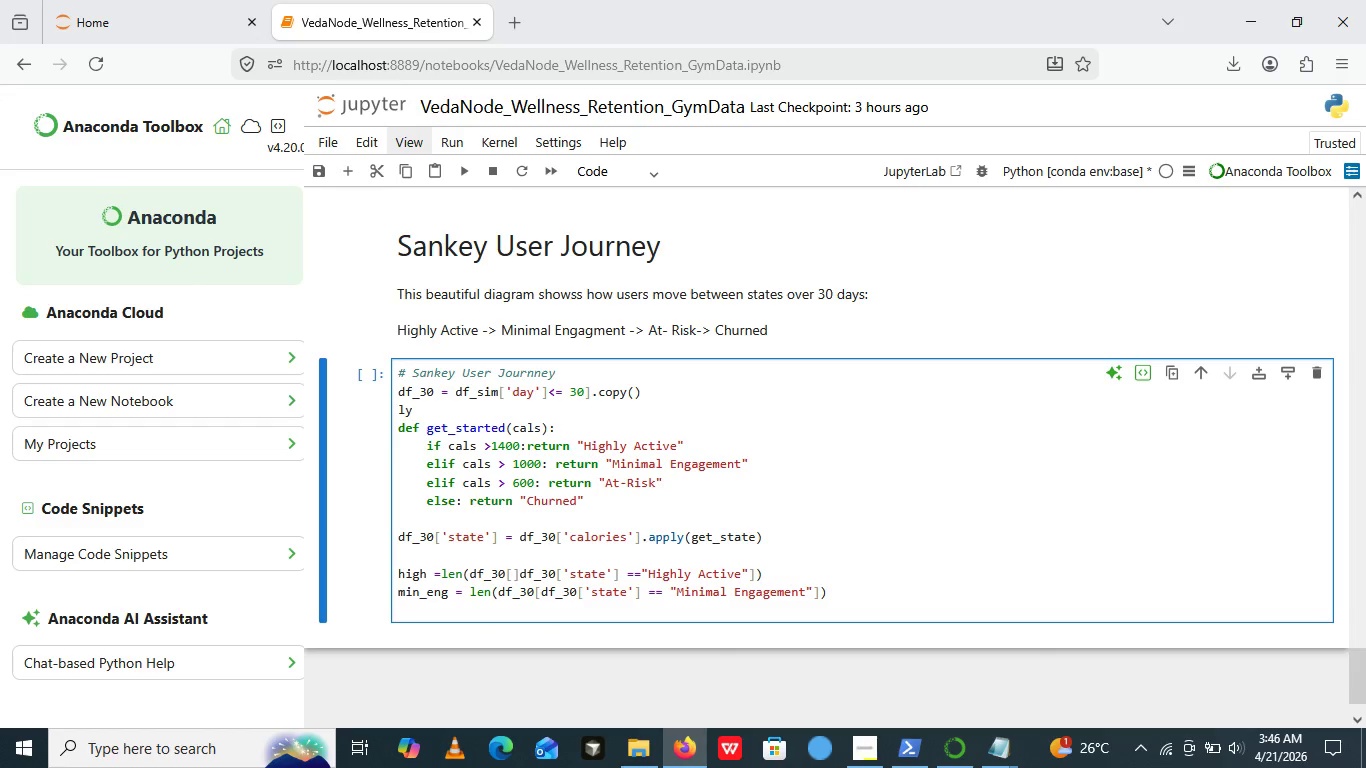 
key(Enter)
 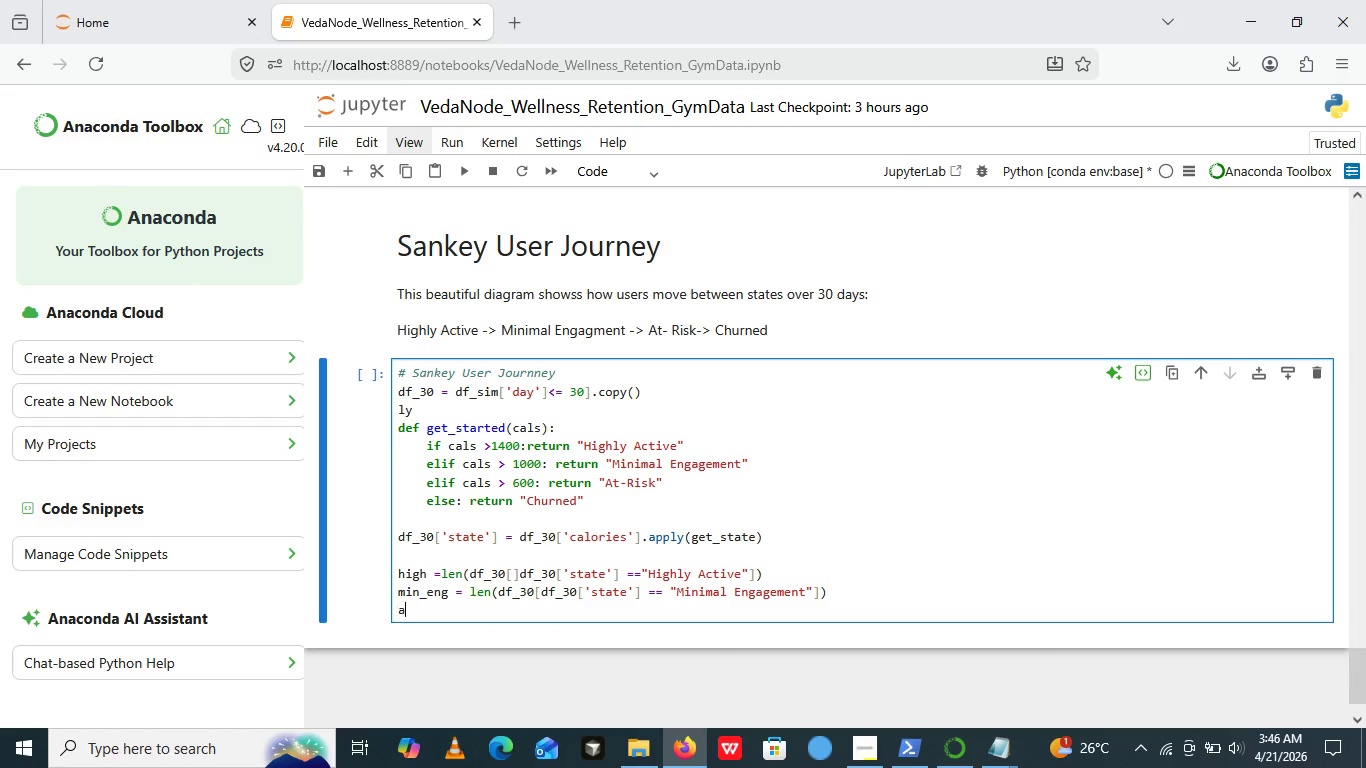 
type(at_risk = len())
 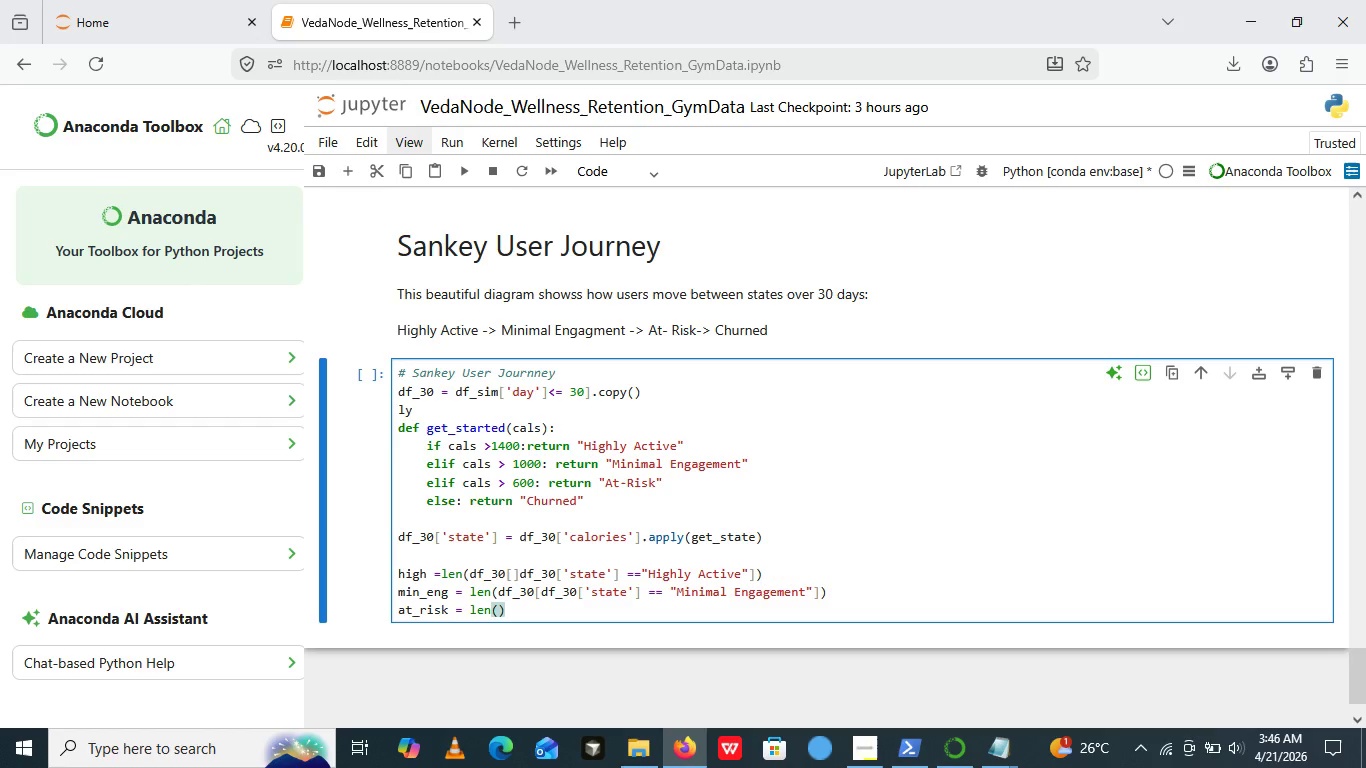 
key(ArrowLeft)
 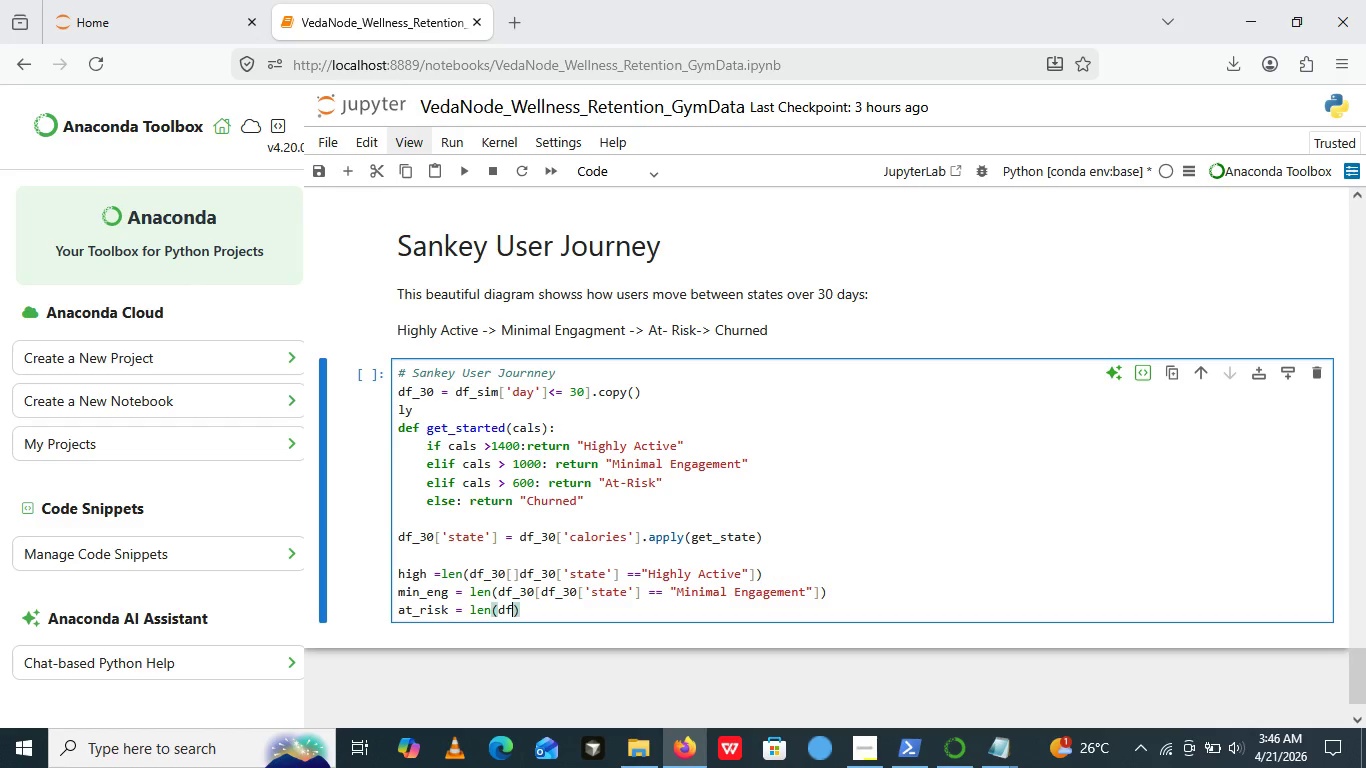 
type(df_30)
 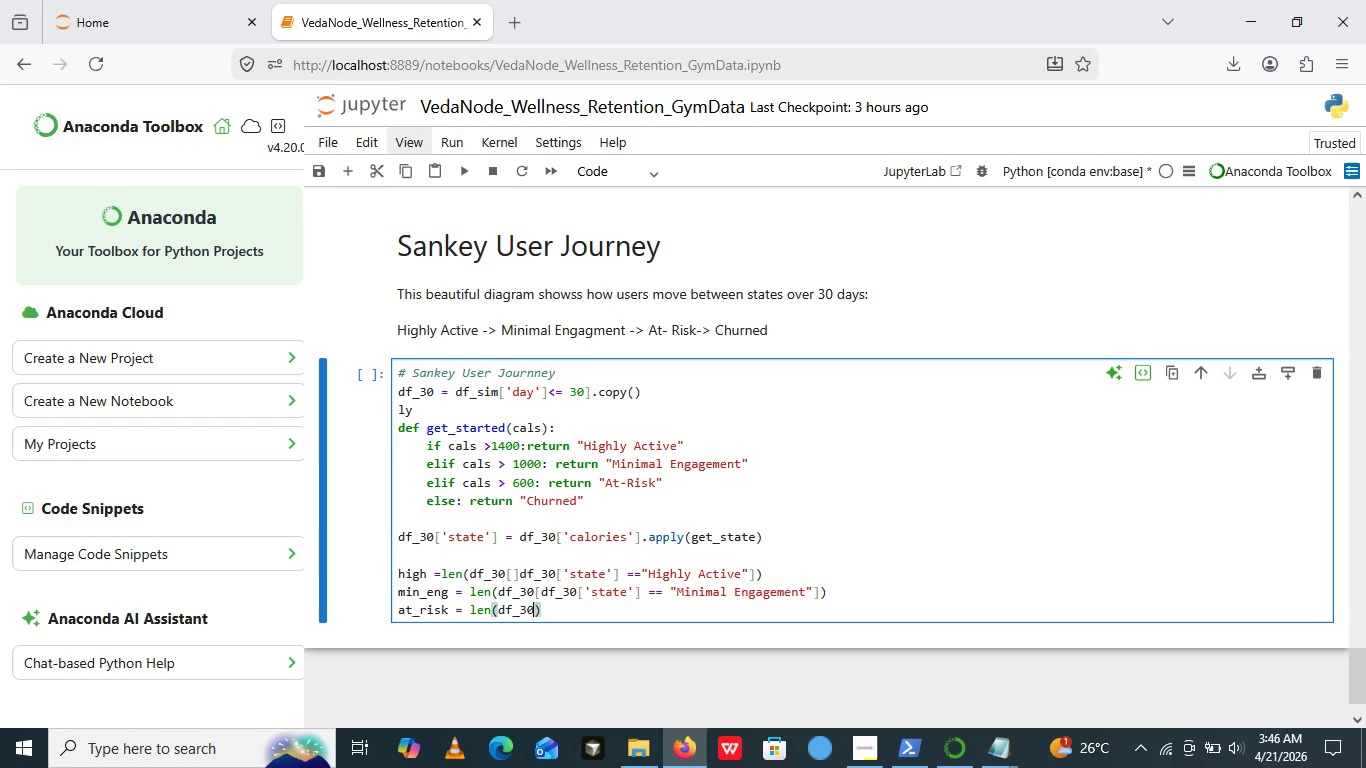 
key(BracketLeft)
 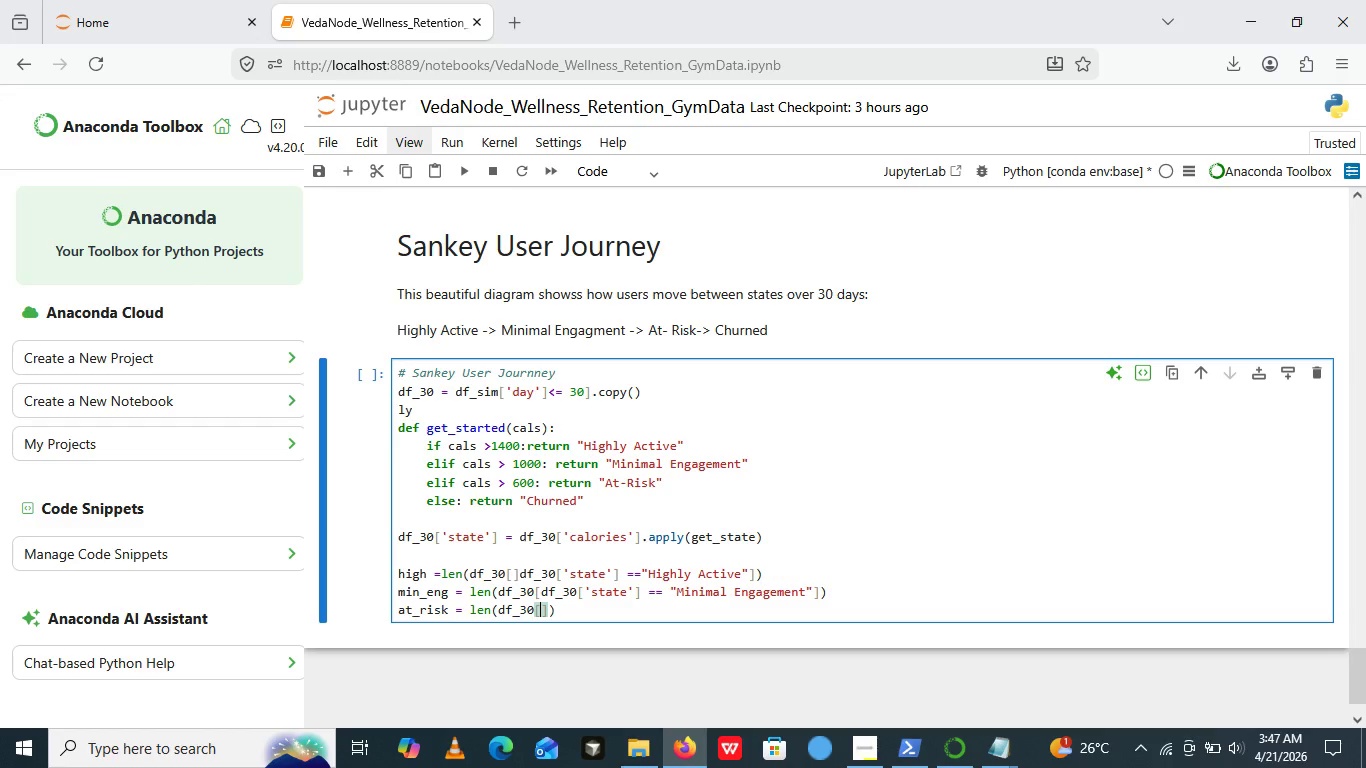 
key(BracketRight)
 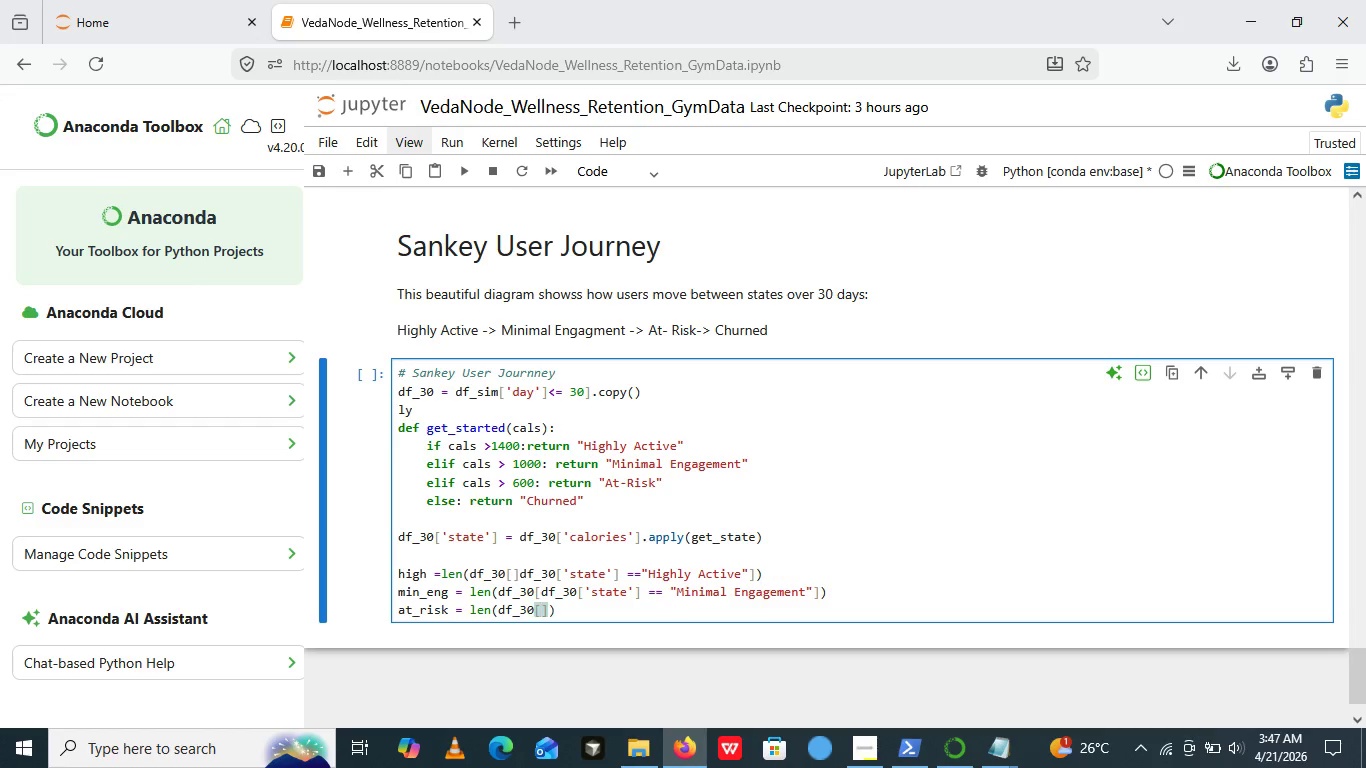 
key(ArrowLeft)
 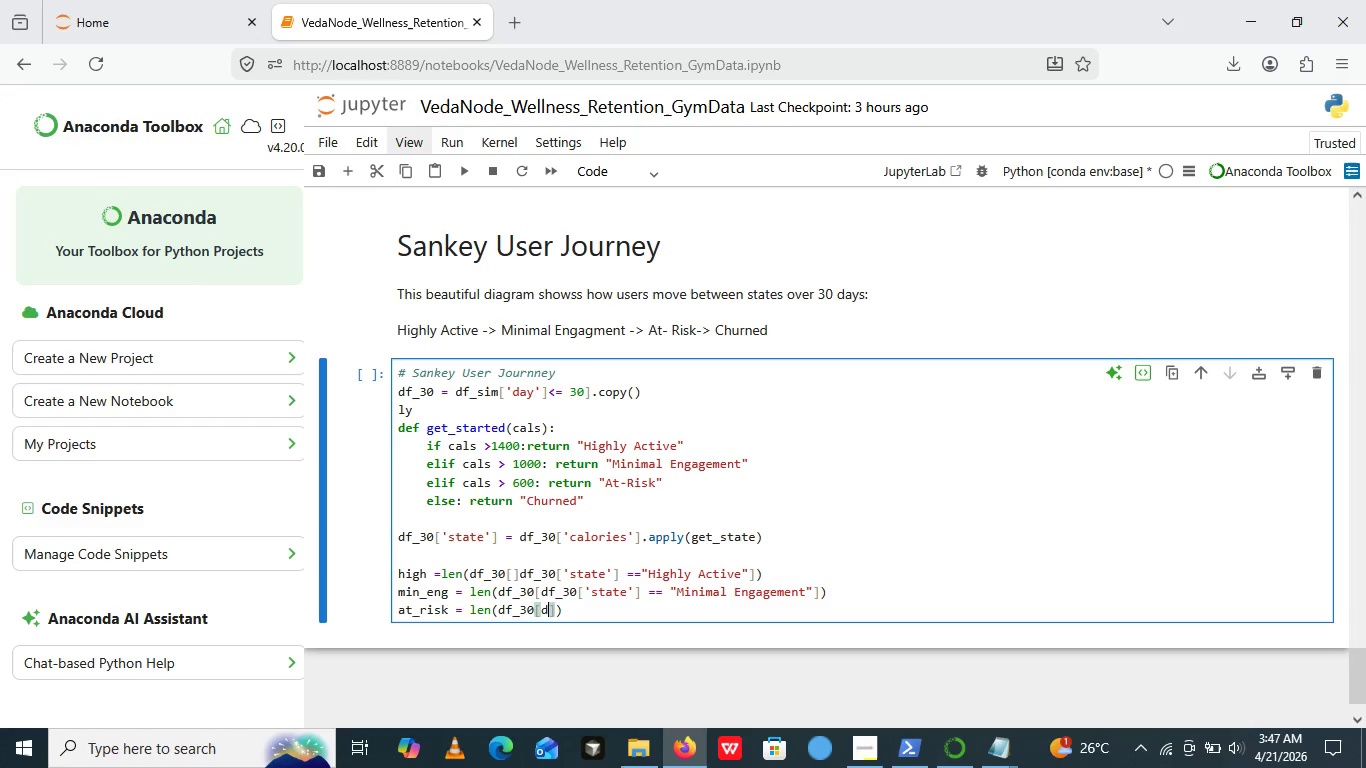 
type(df_30)
 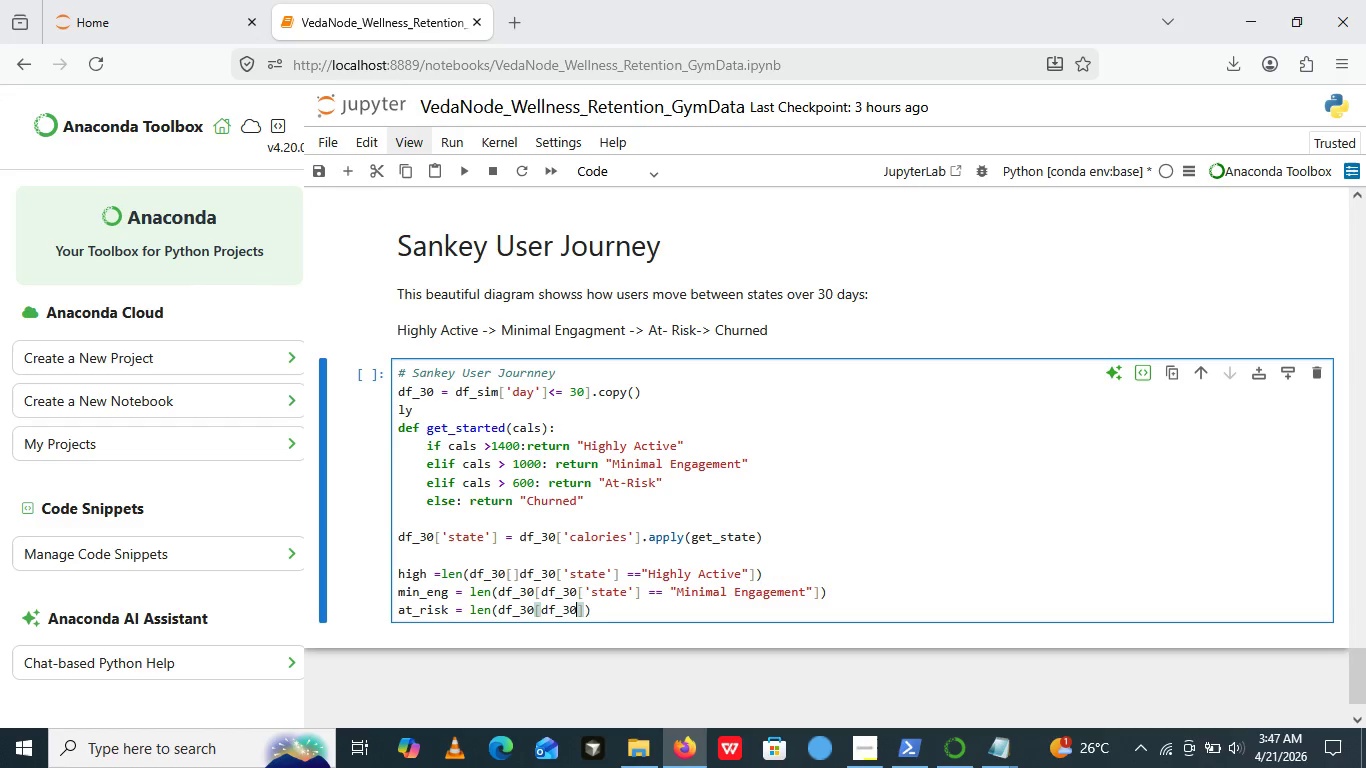 
wait(7.55)
 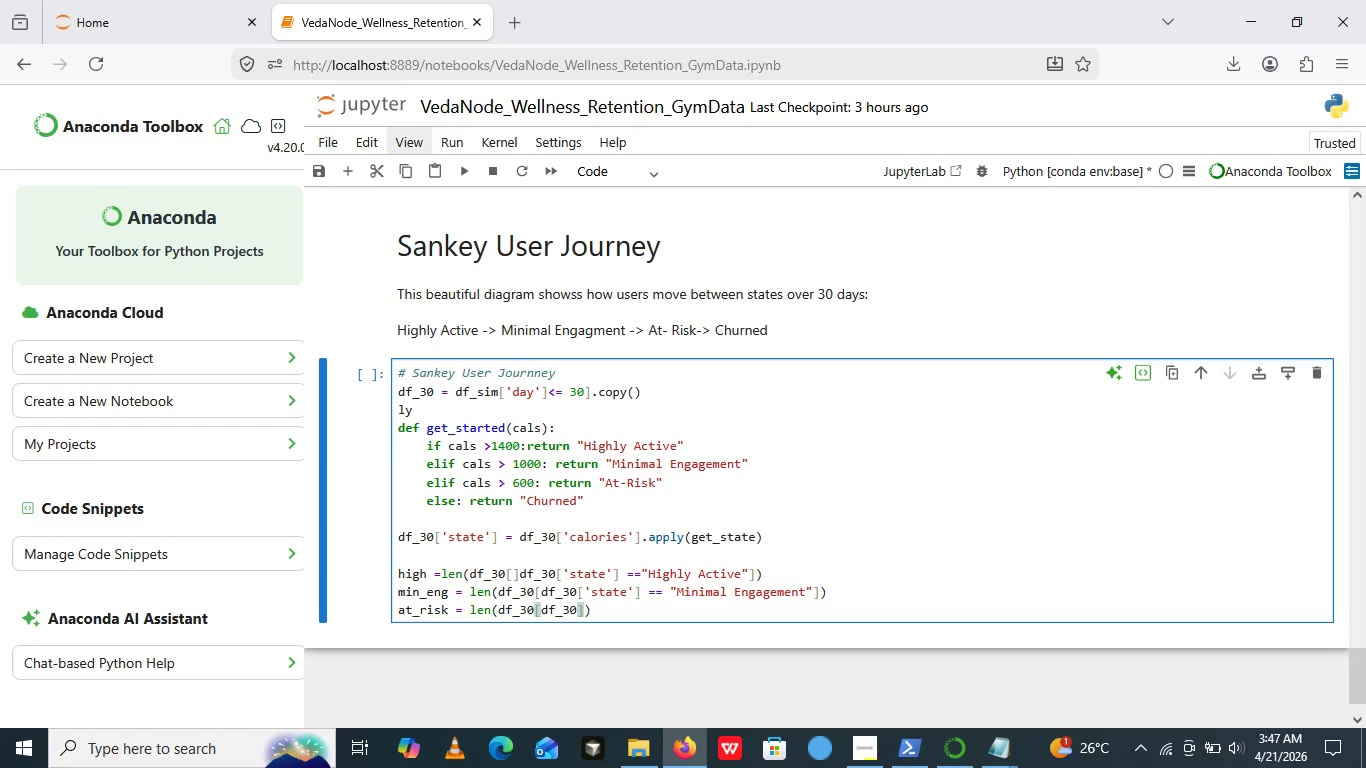 
key(ArrowRight)
 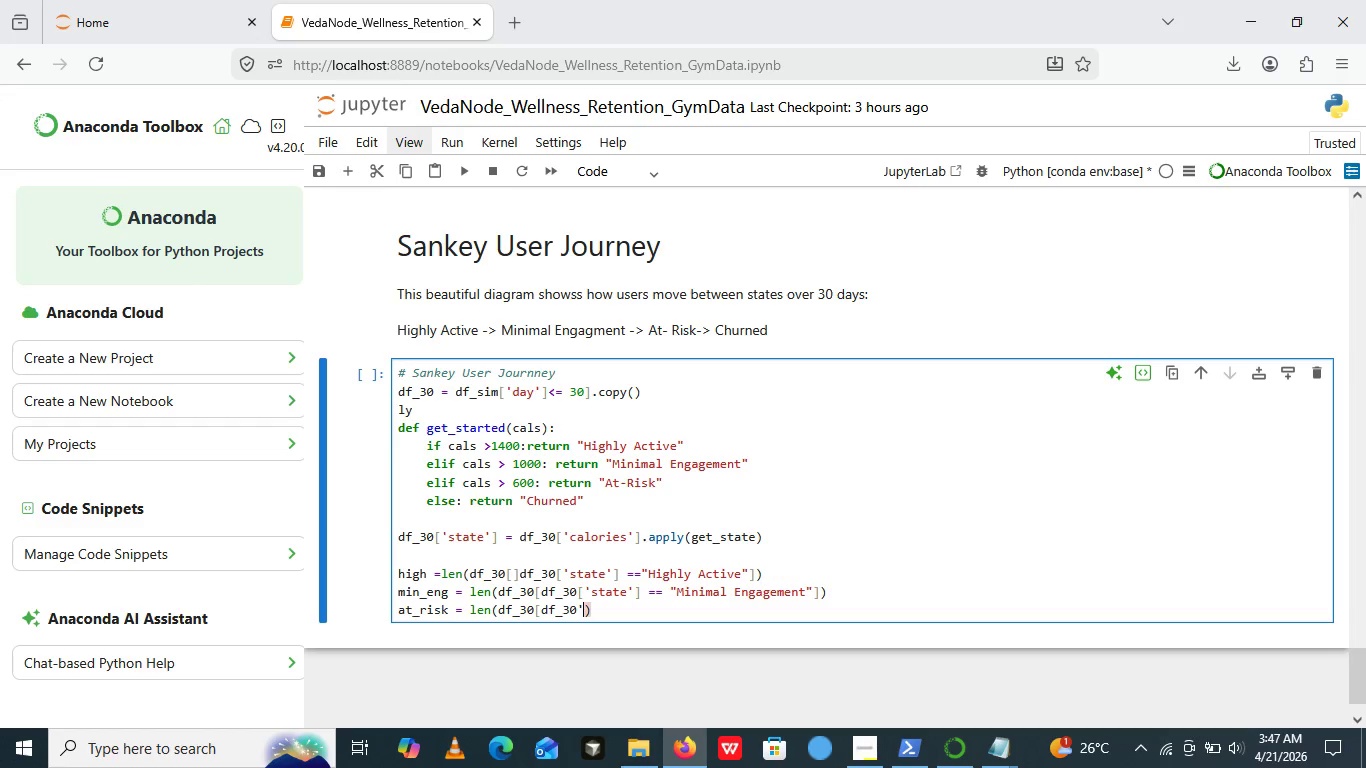 
key(Backspace)
 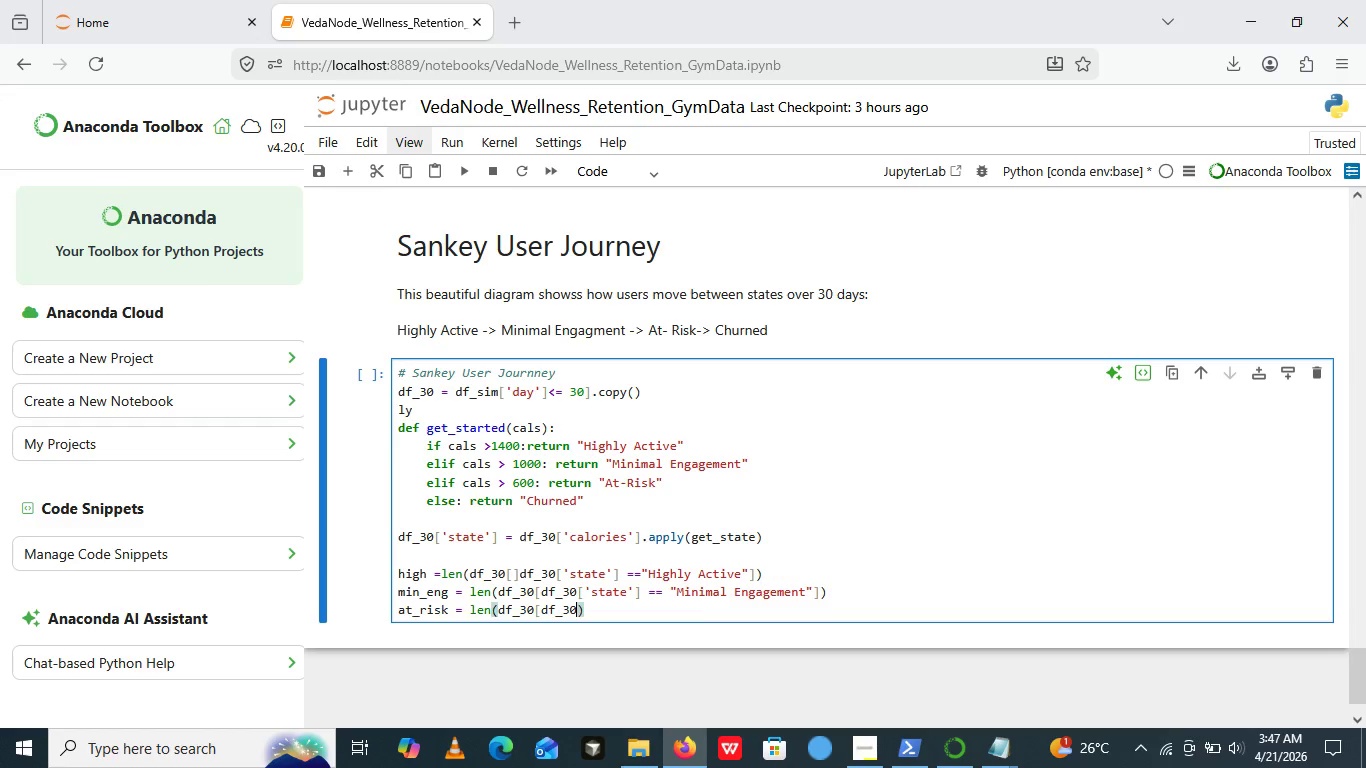 
key(Quote)
 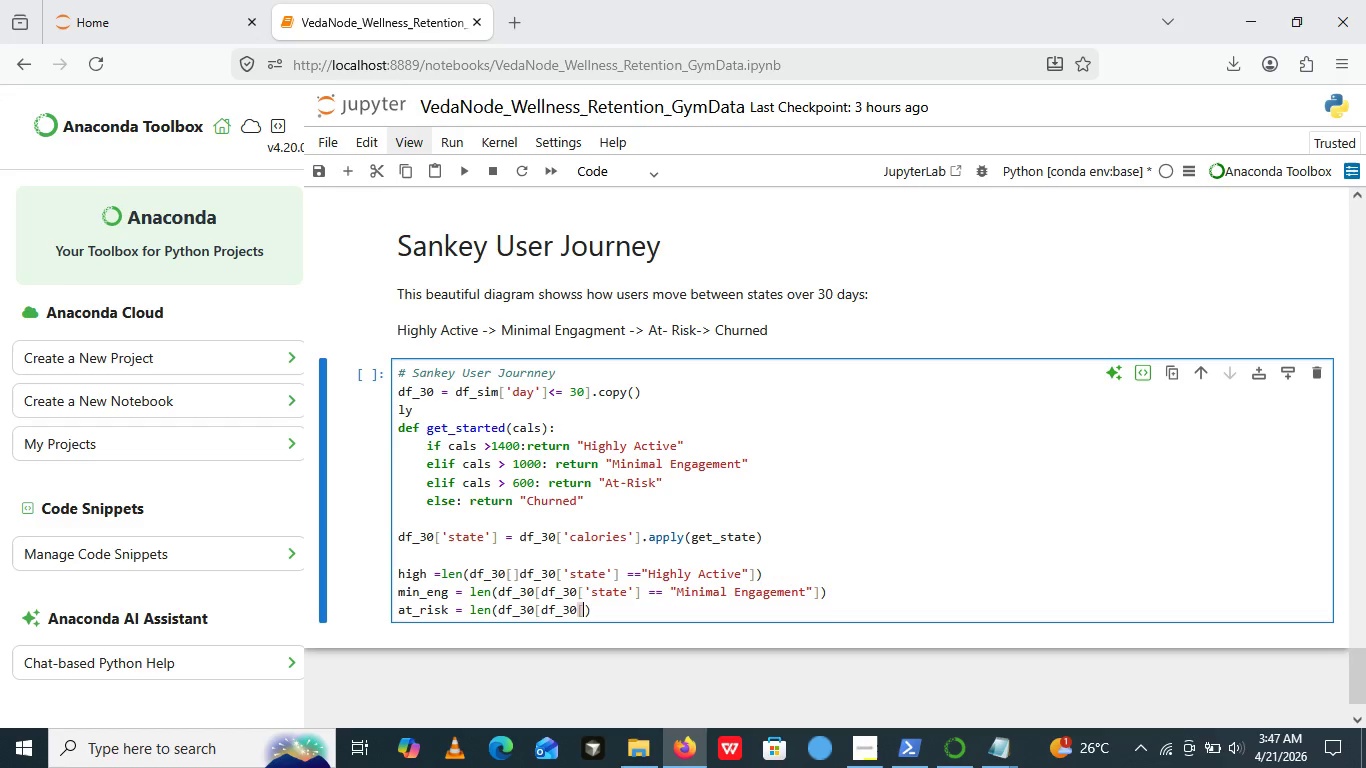 
key(Backspace)
 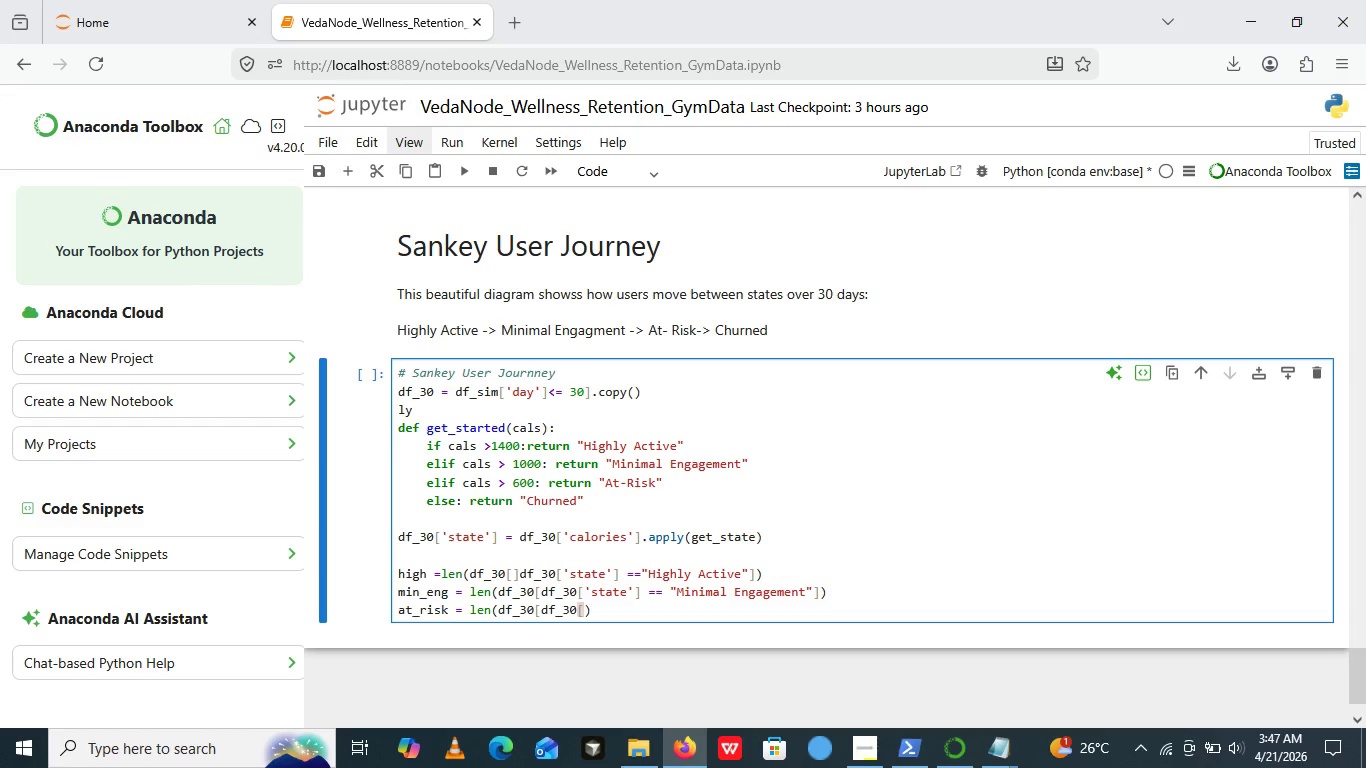 
key(BracketLeft)
 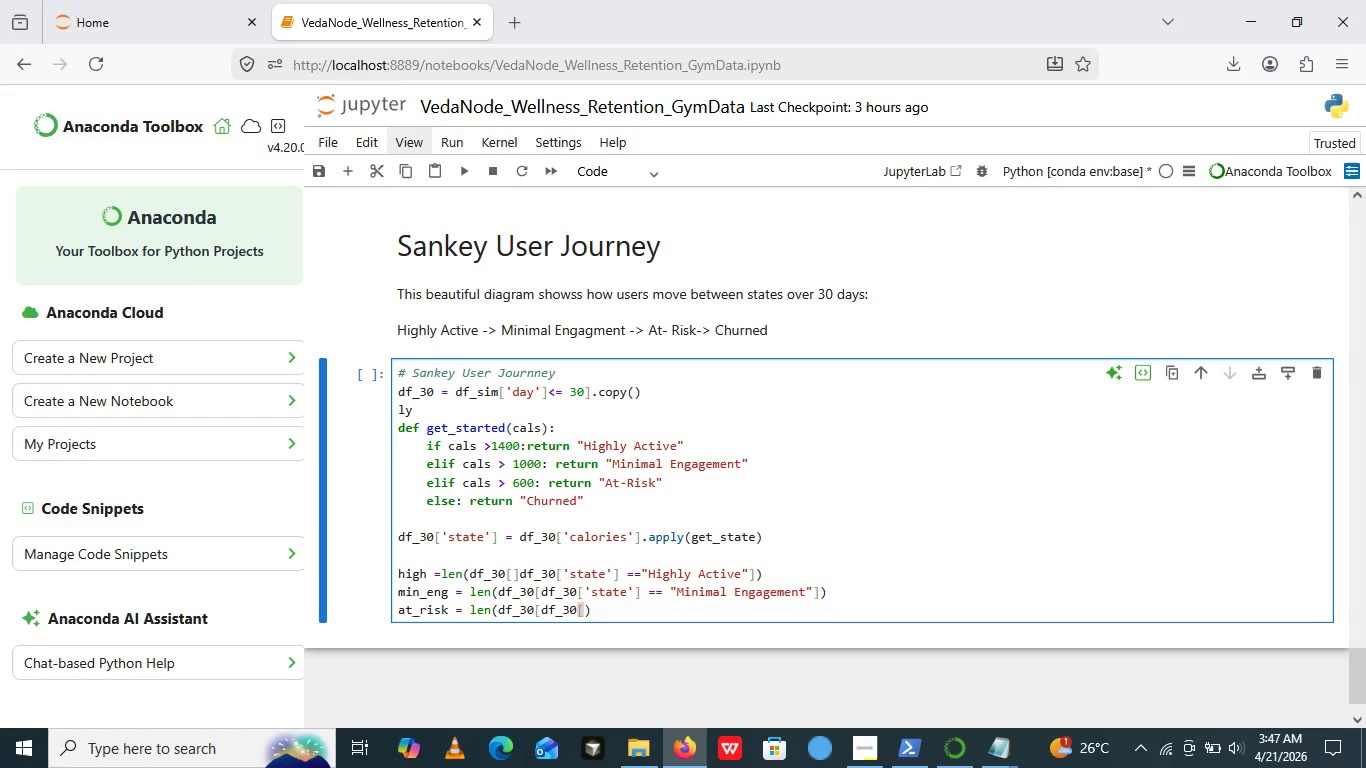 
wait(6.45)
 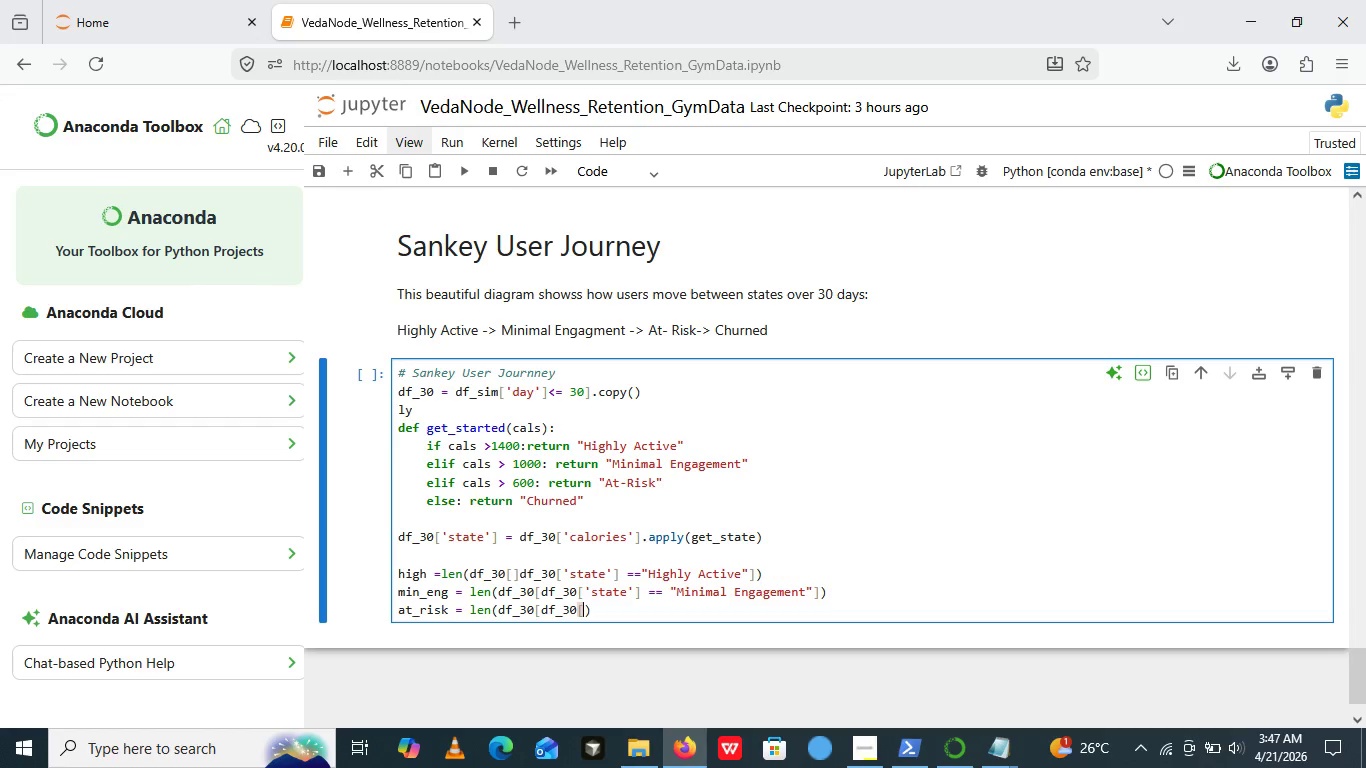 
key(Backspace)
 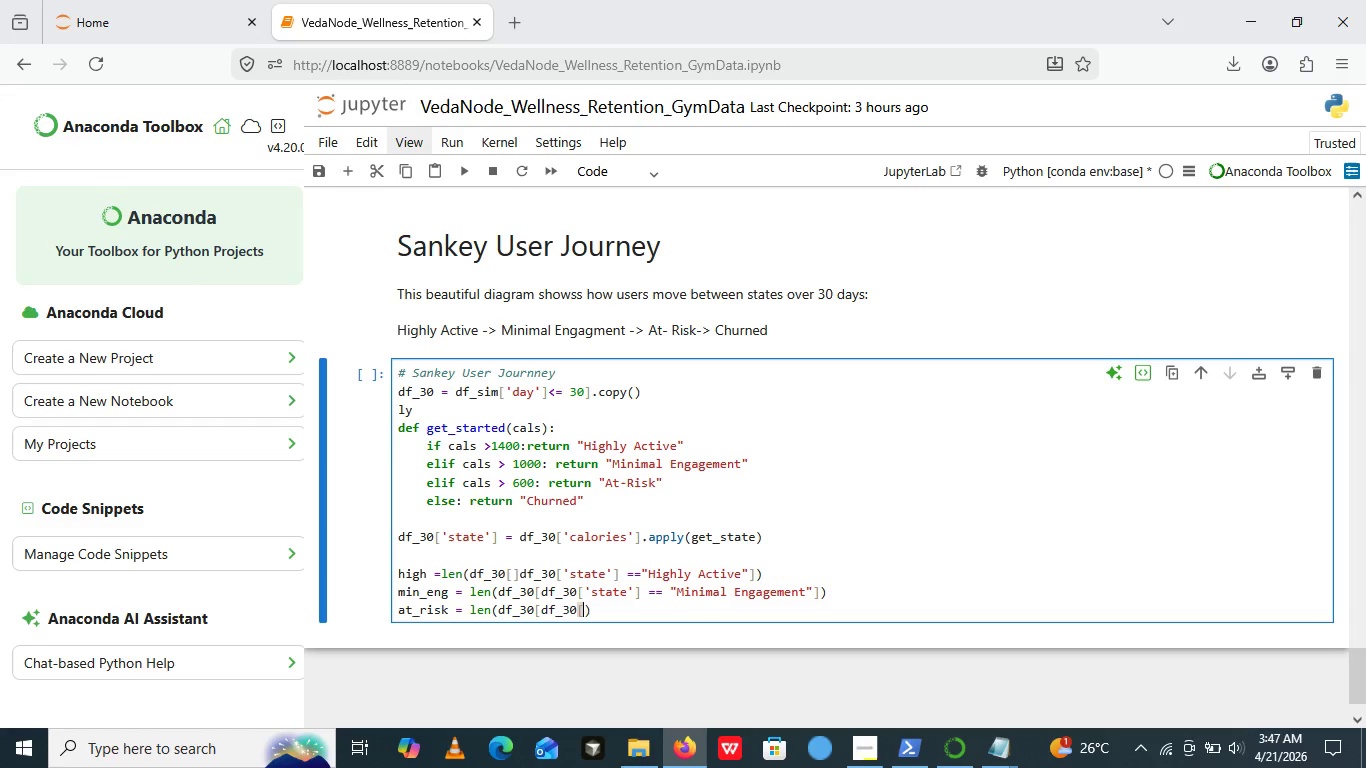 
key(BracketLeft)
 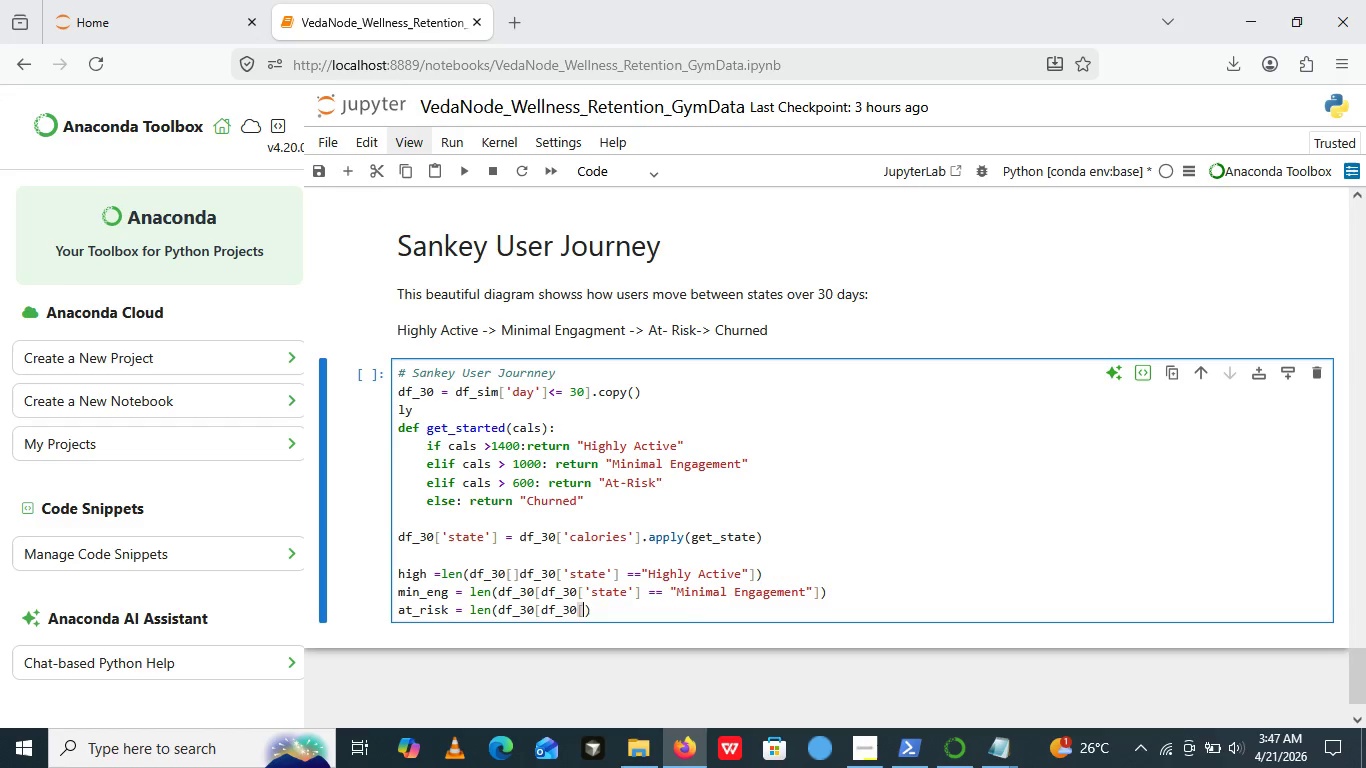 
wait(8.24)
 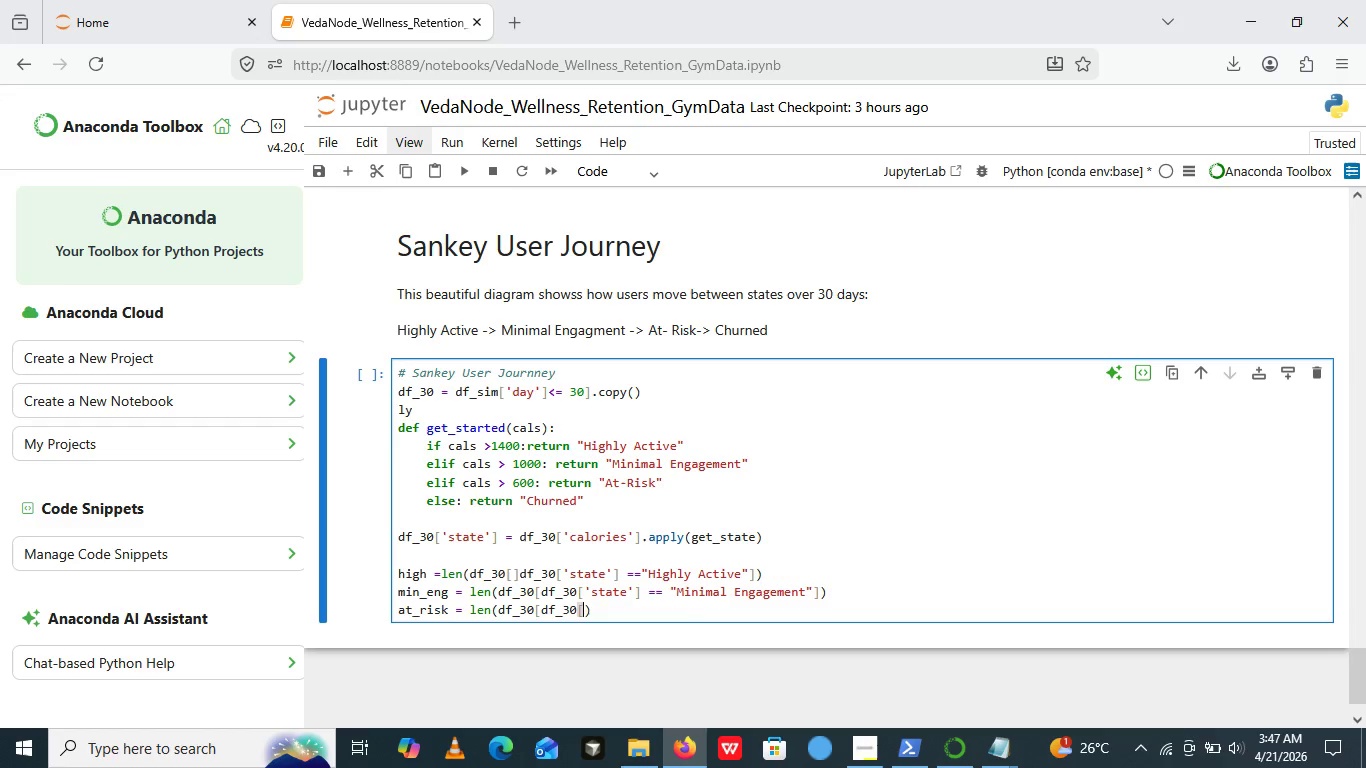 
key(BracketRight)
 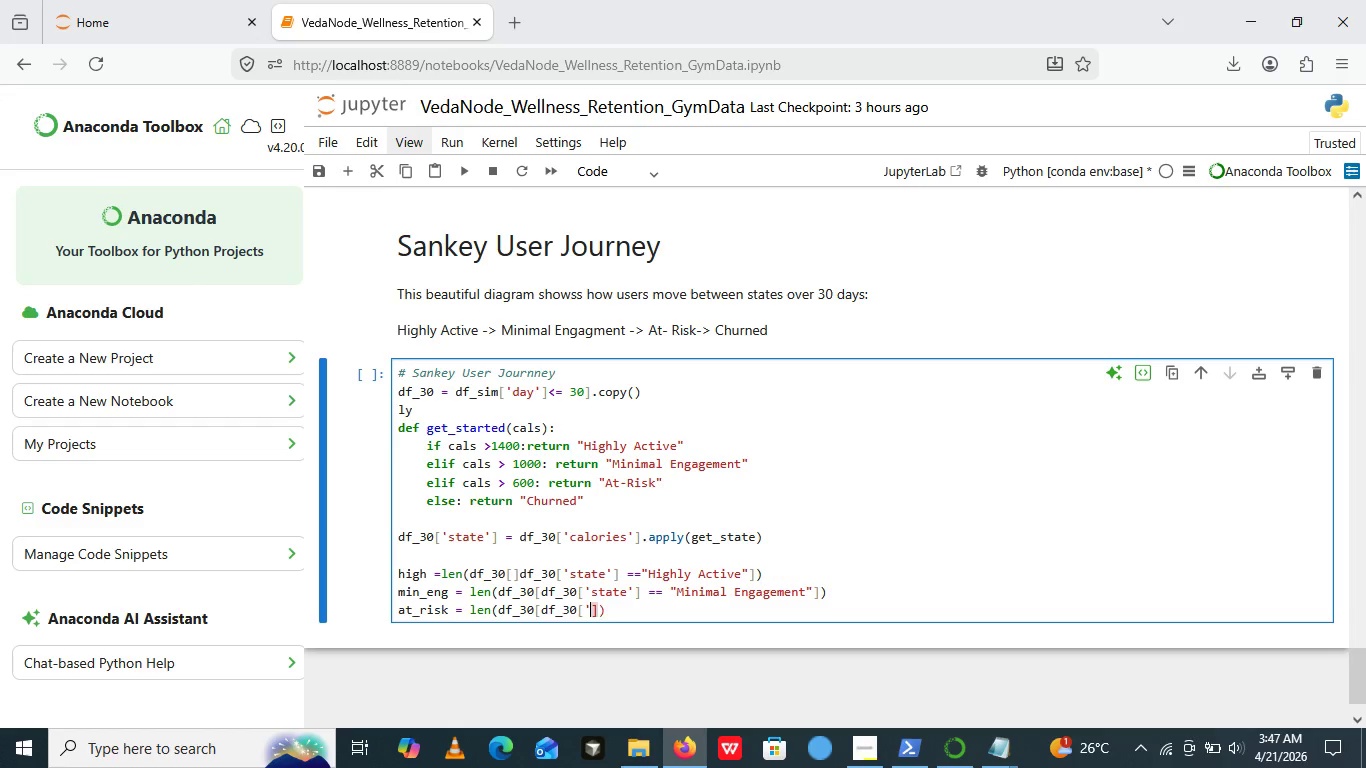 
key(ArrowLeft)
 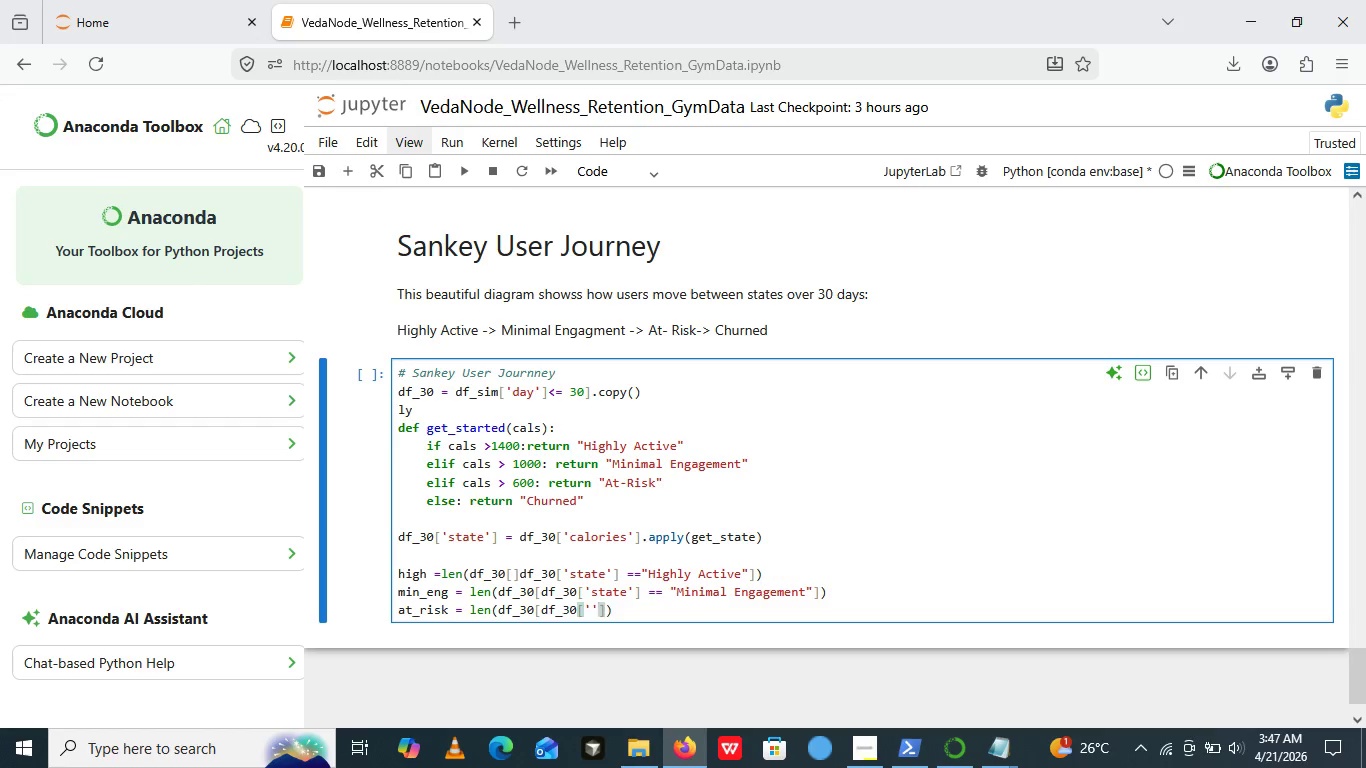 
key(Quote)
 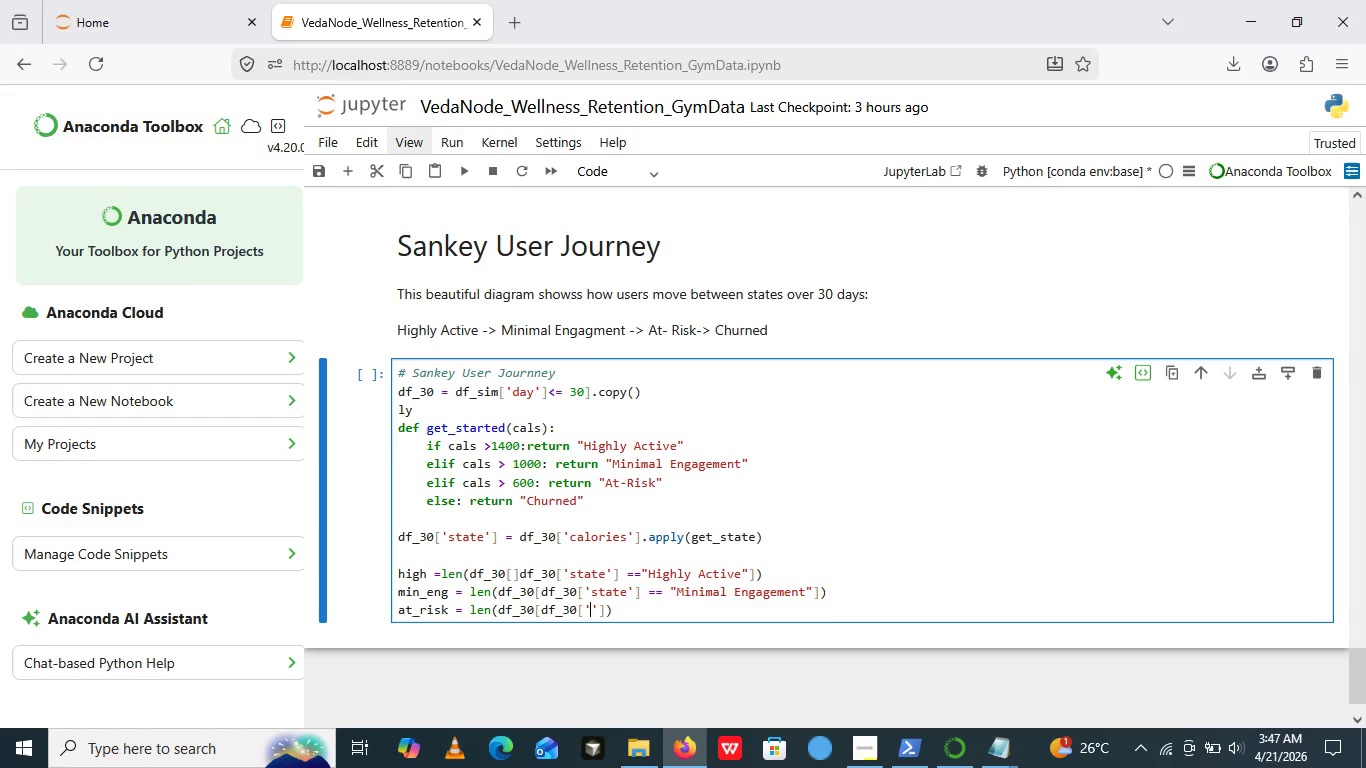 
key(Quote)
 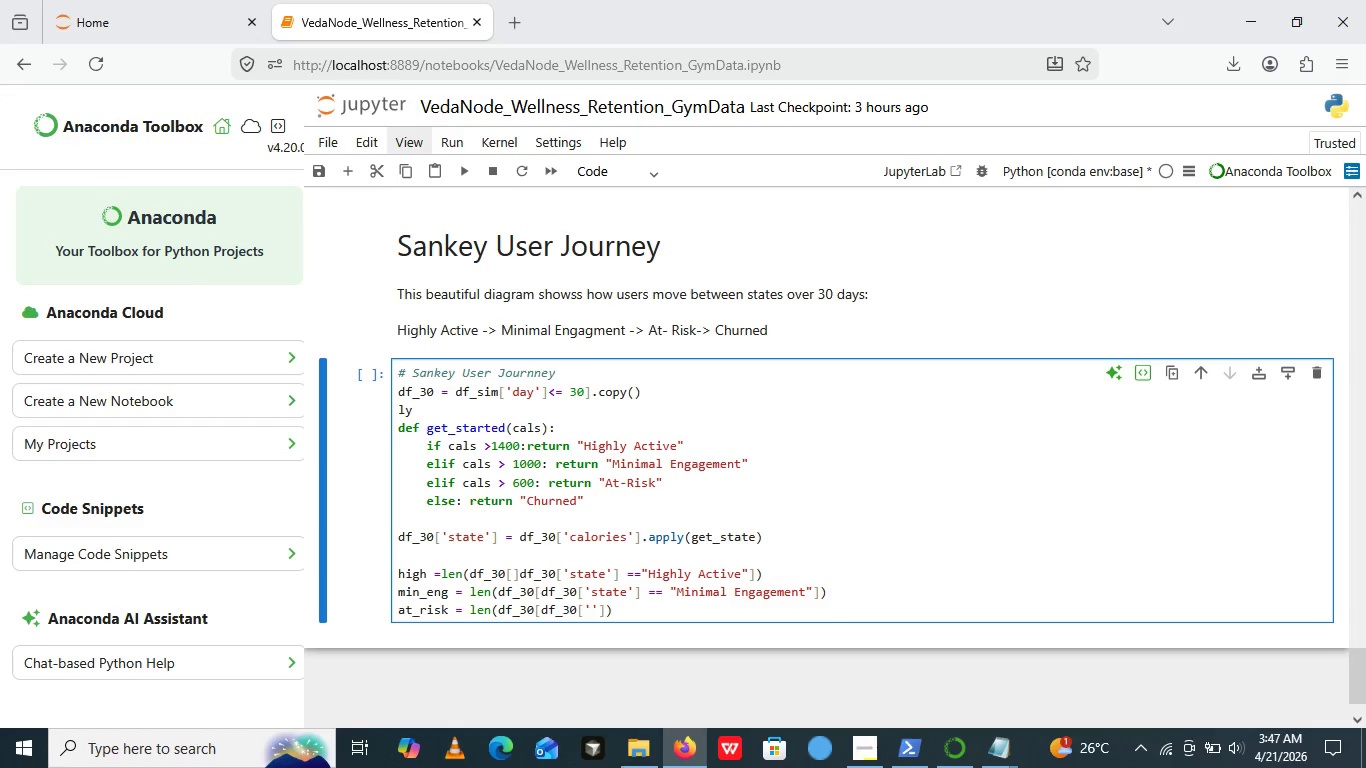 
key(ArrowLeft)
 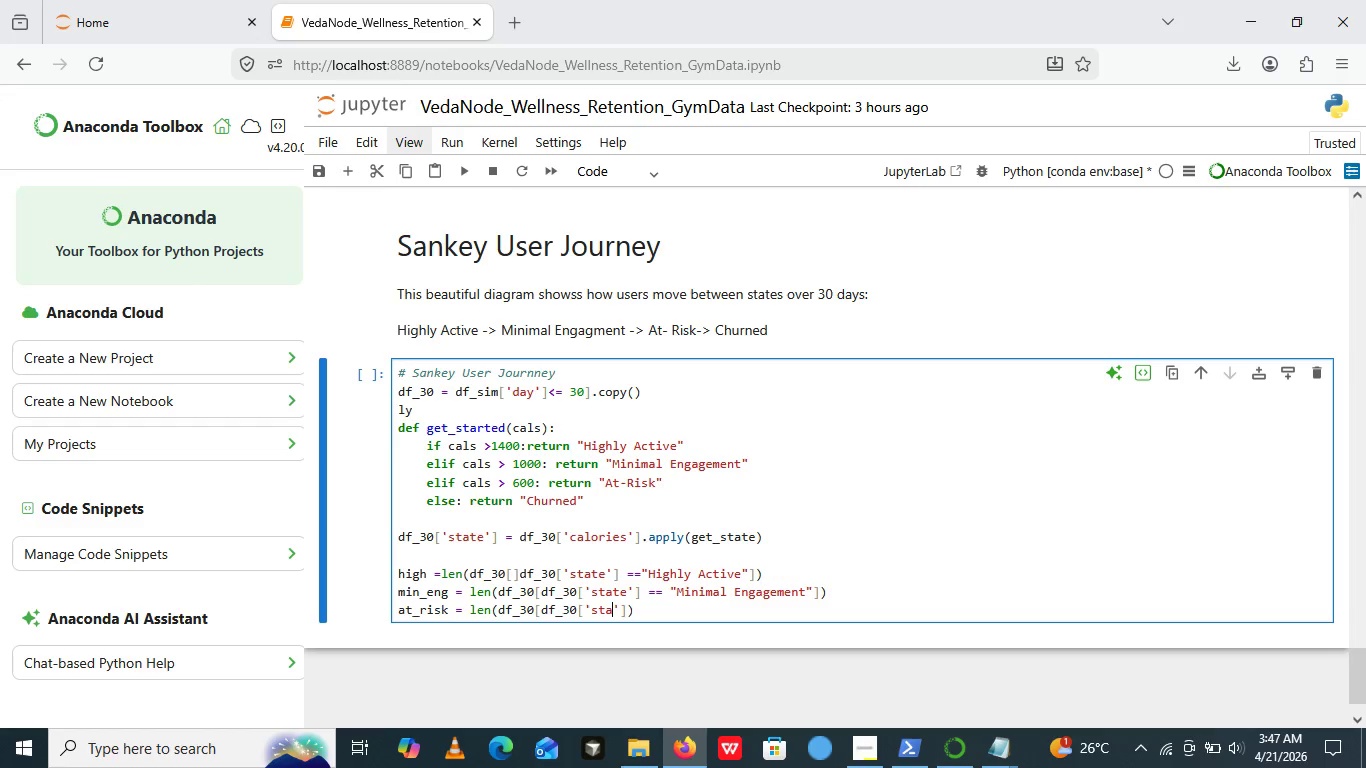 
type(state)
 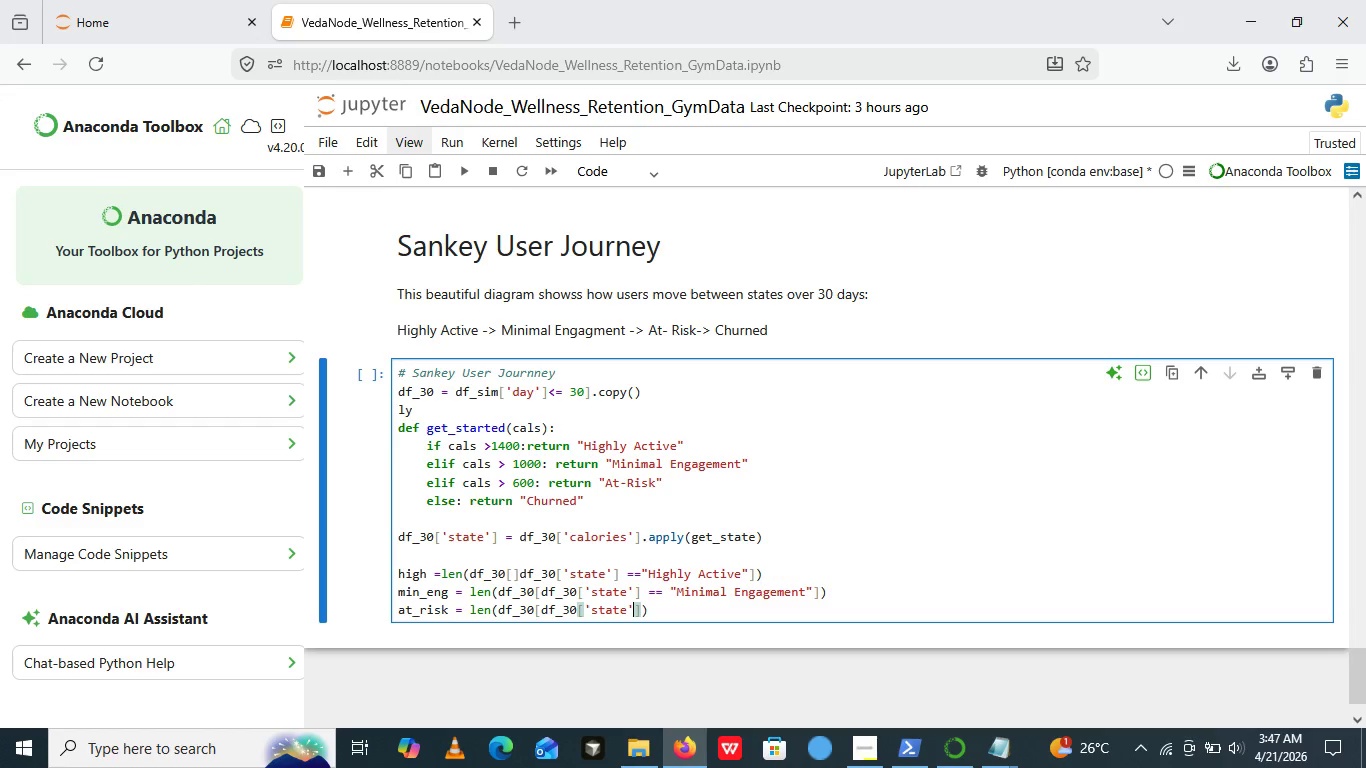 
key(ArrowRight)
 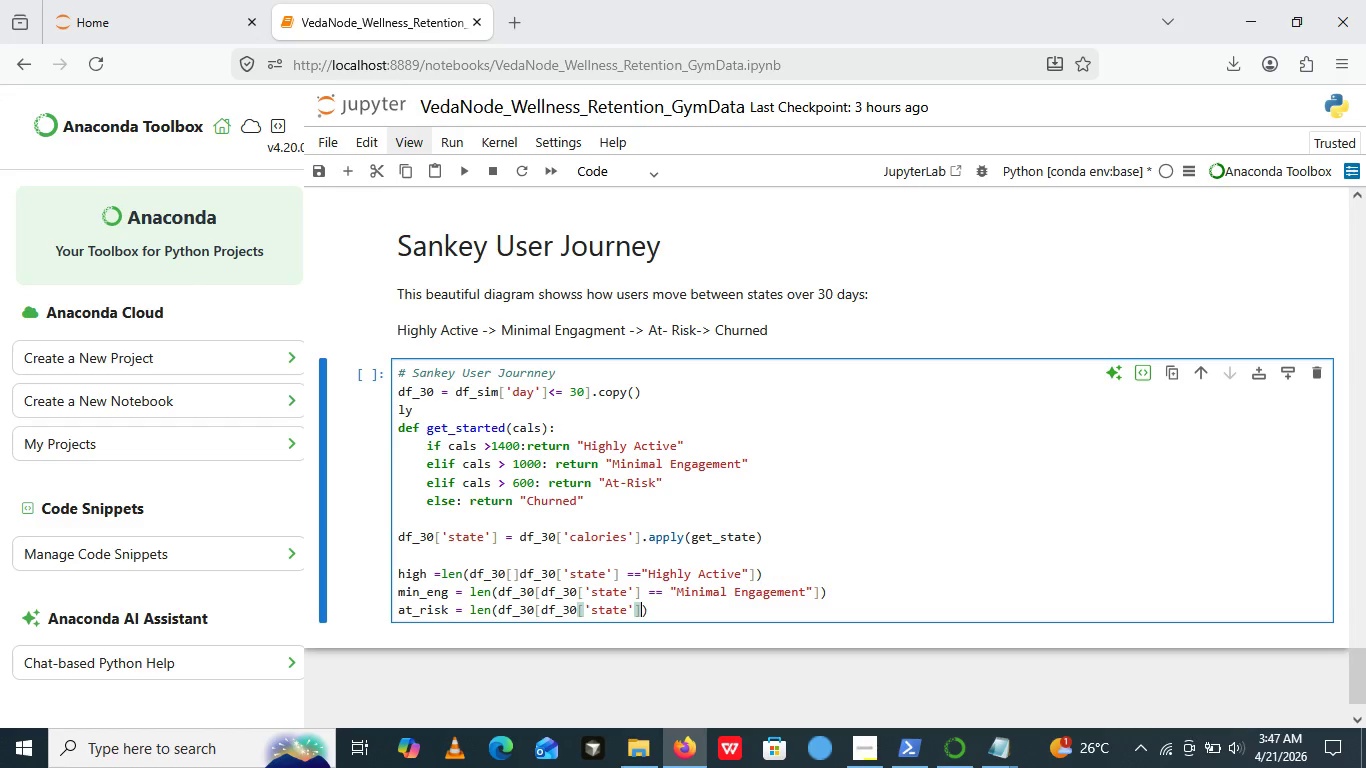 
key(ArrowRight)
 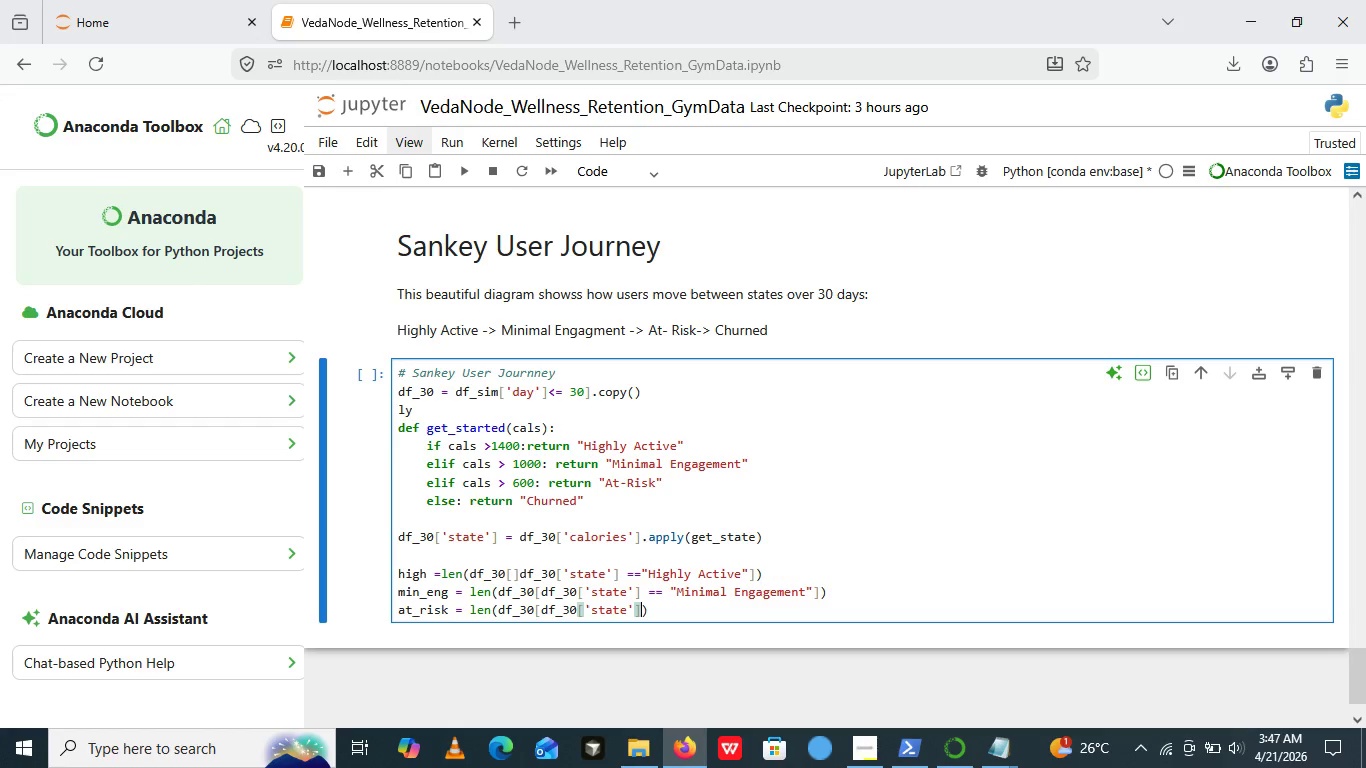 
wait(15.06)
 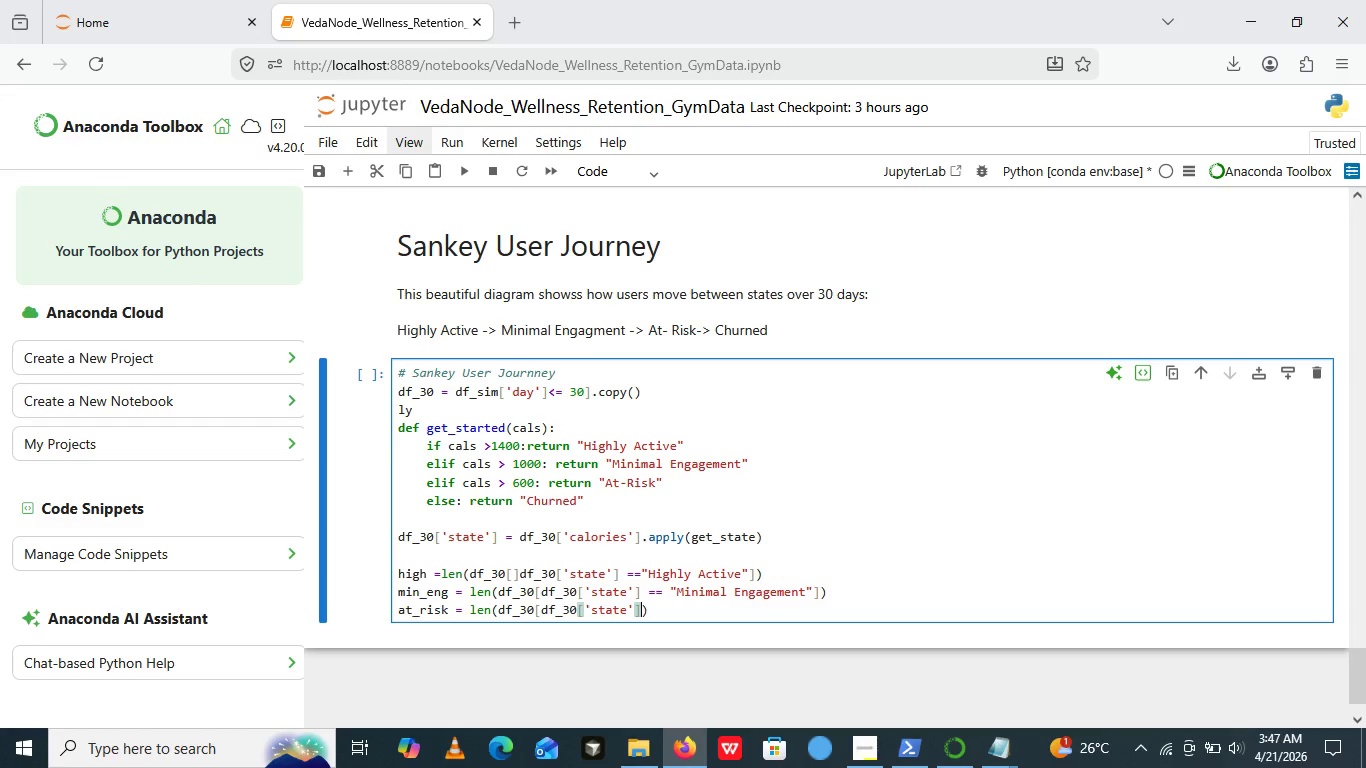 
key(Space)
 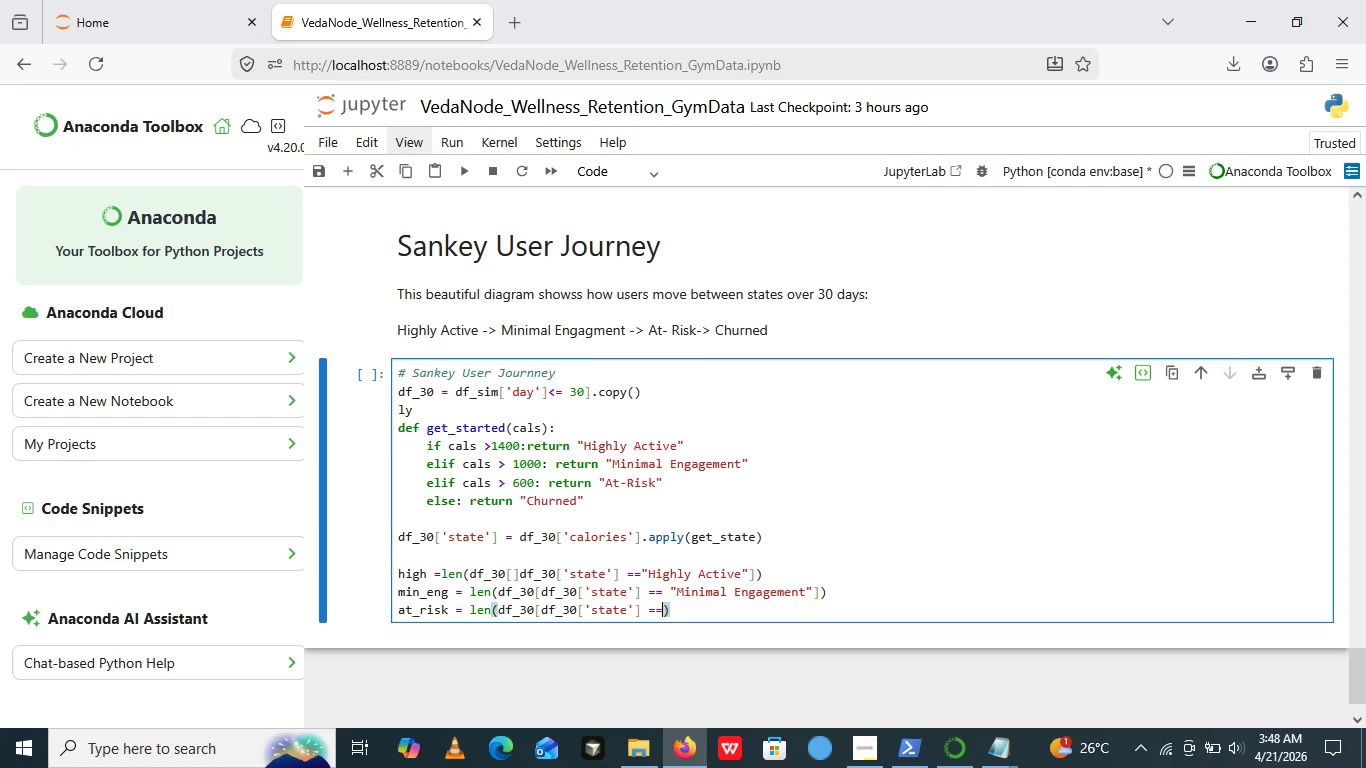 
key(Equal)
 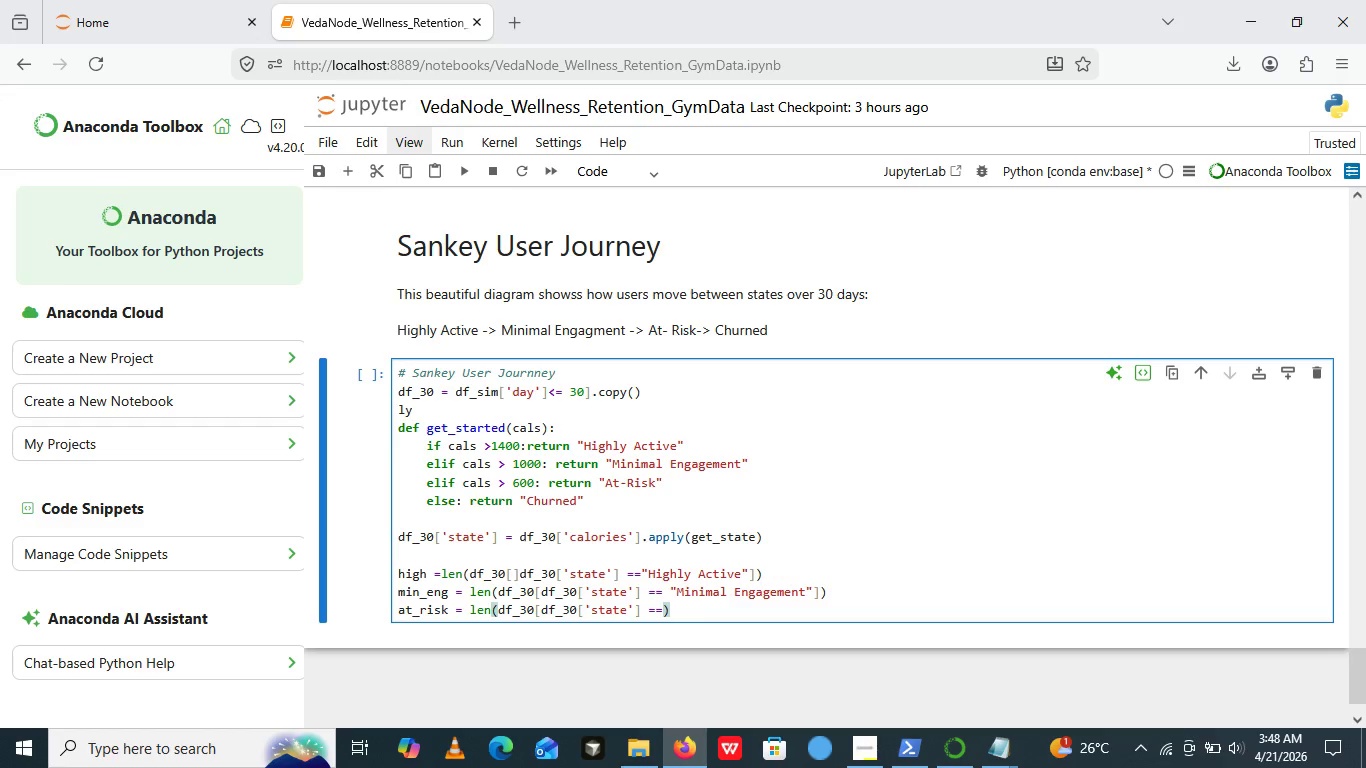 
key(Equal)
 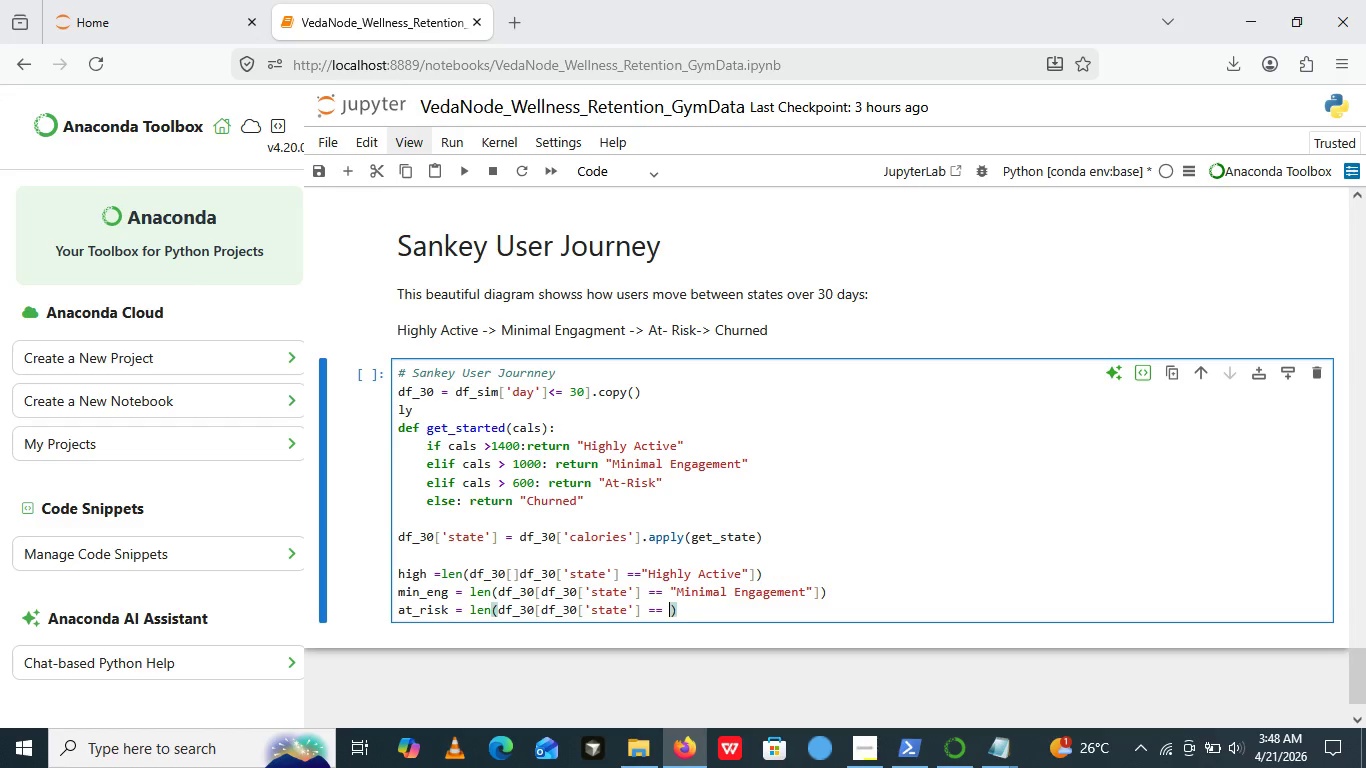 
key(Space)
 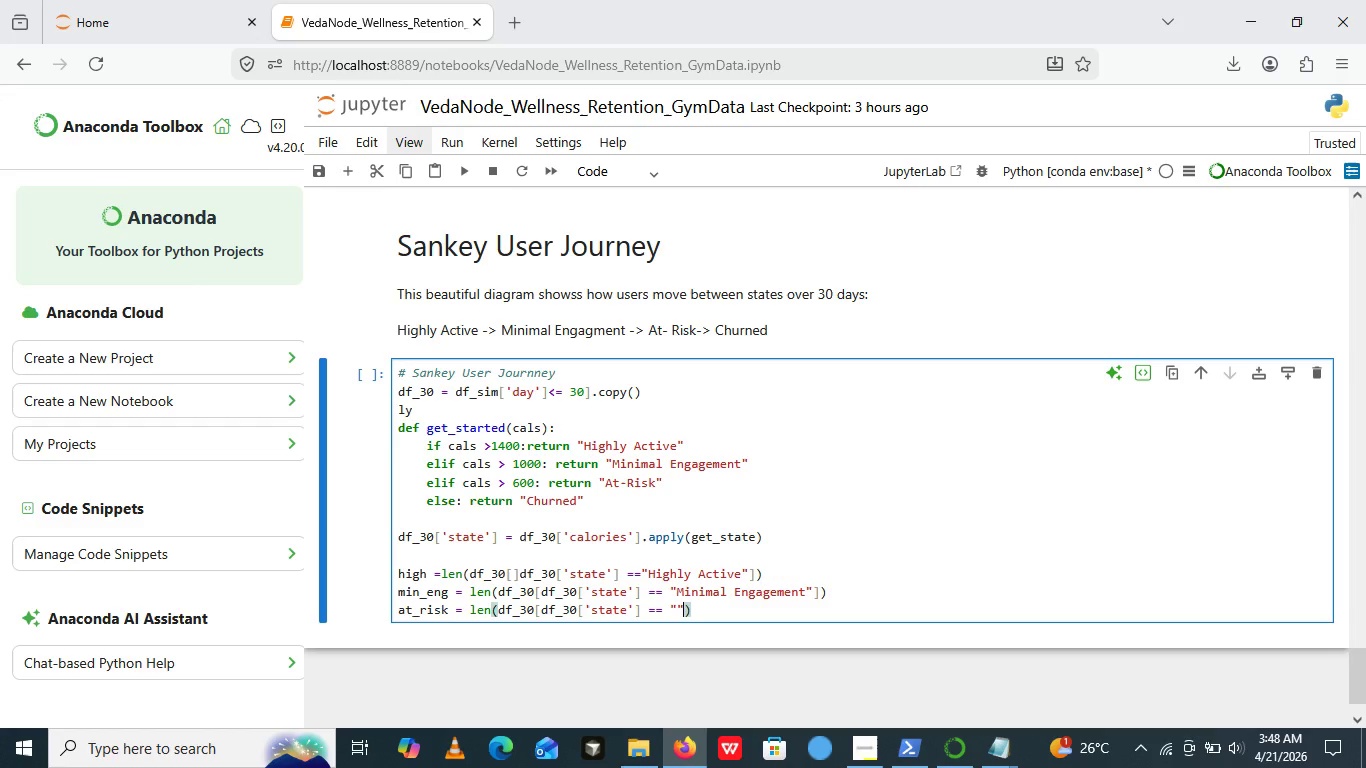 
key(Shift+Quote)
 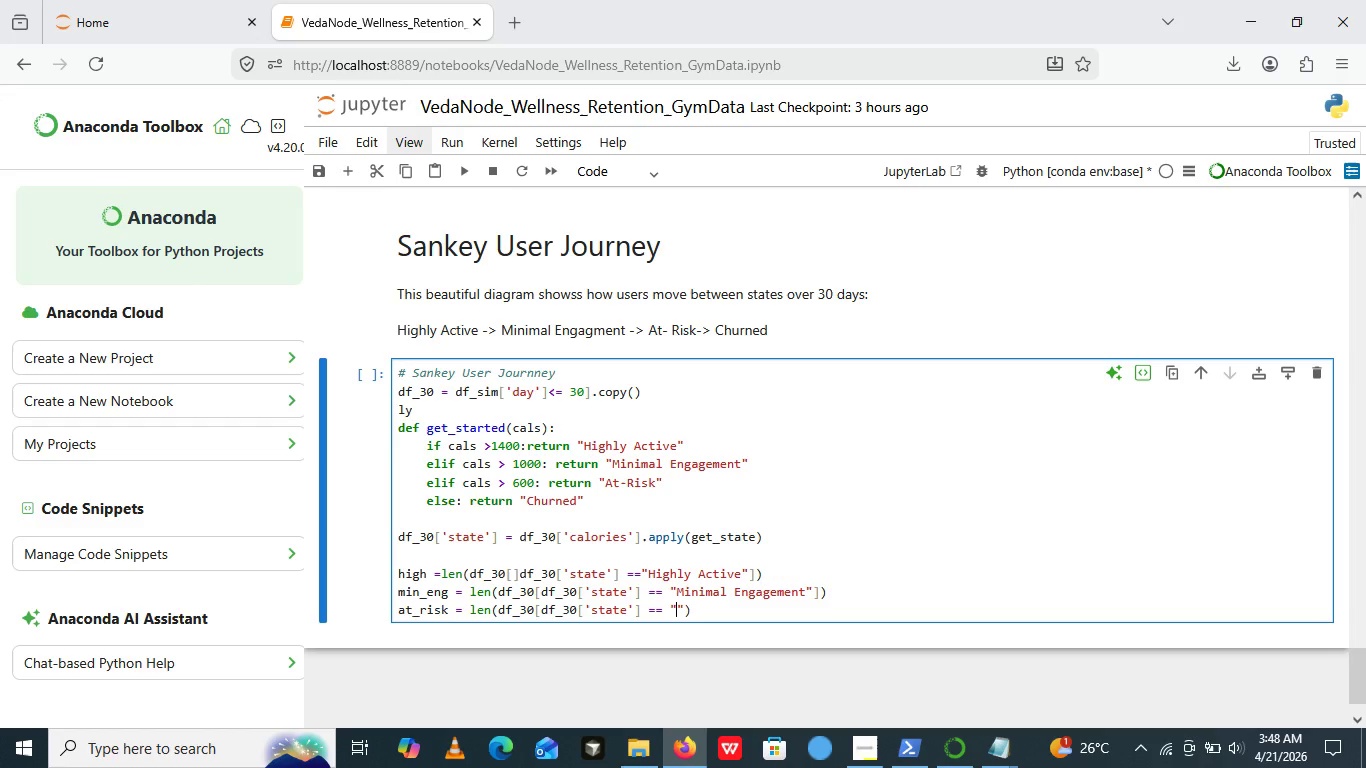 
key(Shift+Quote)
 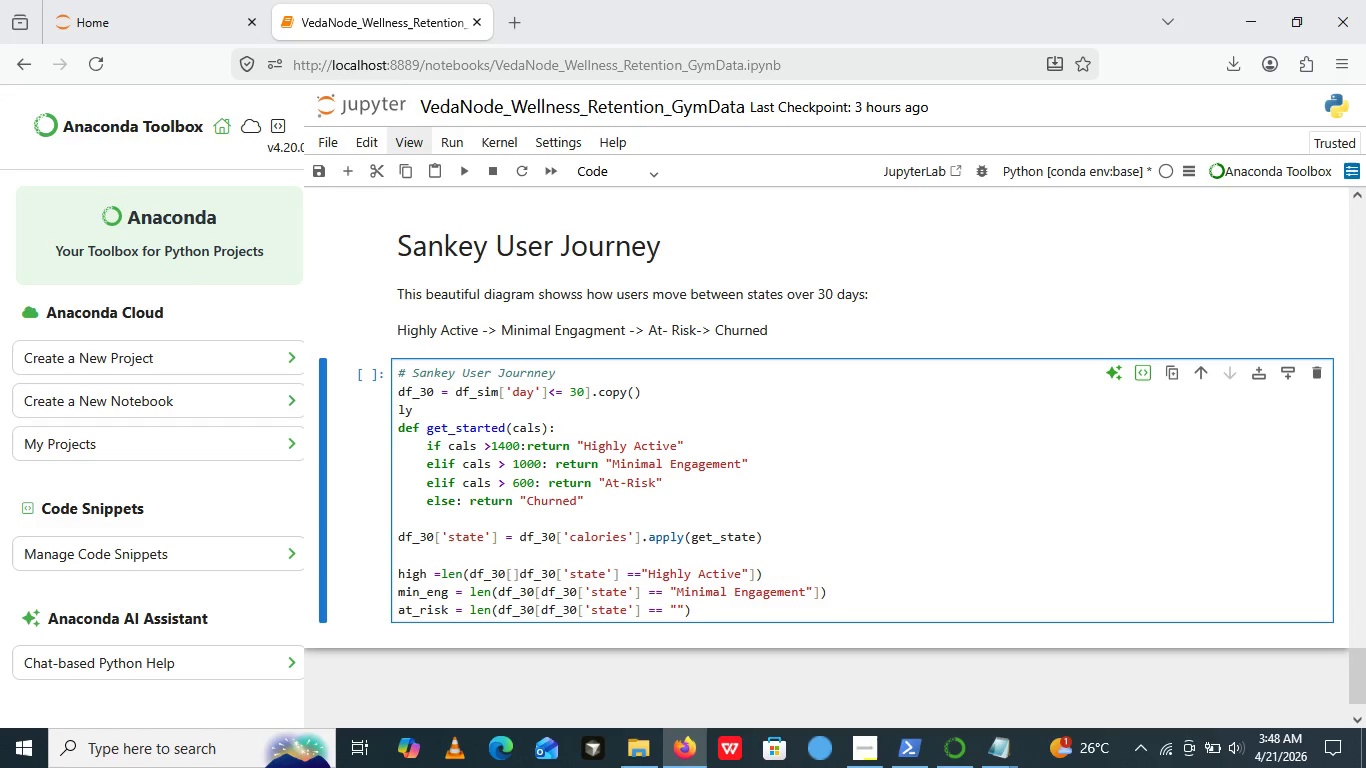 
key(ArrowLeft)
 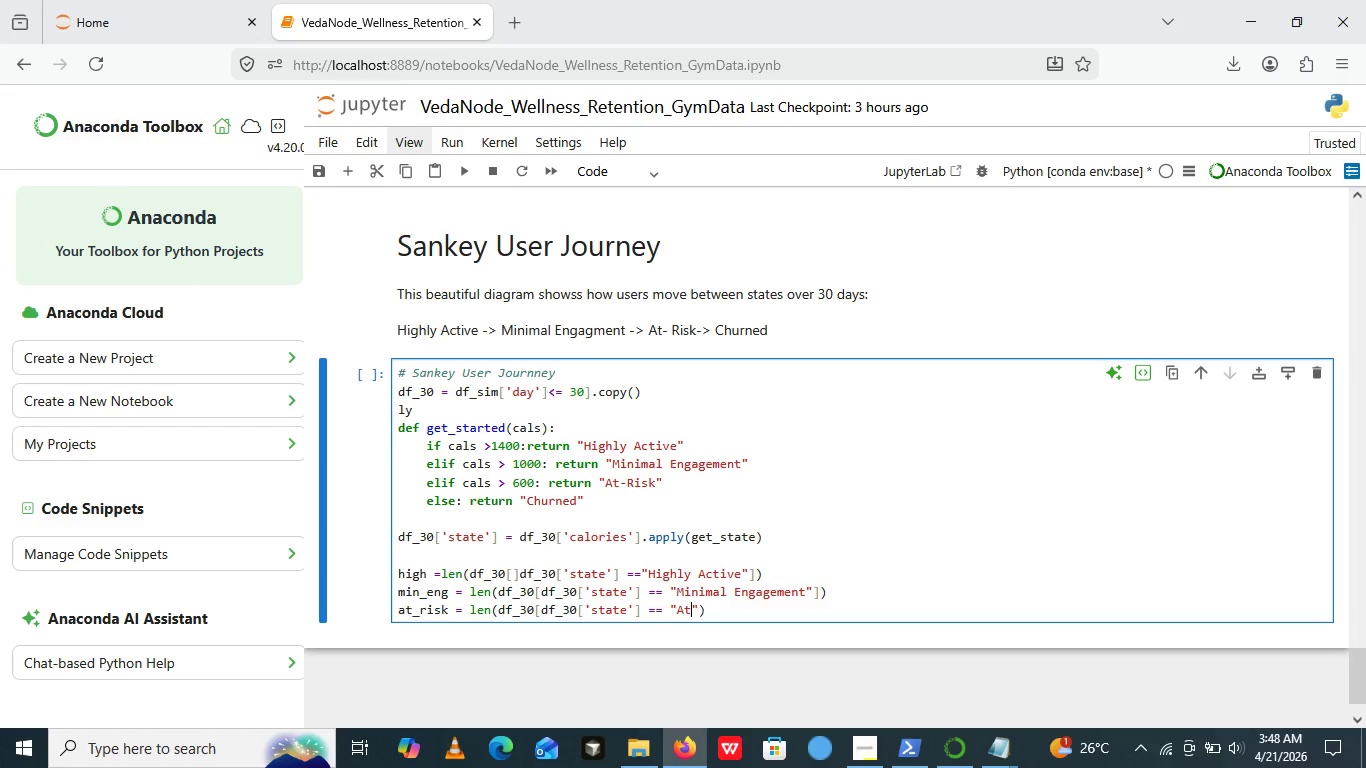 
type(At)
 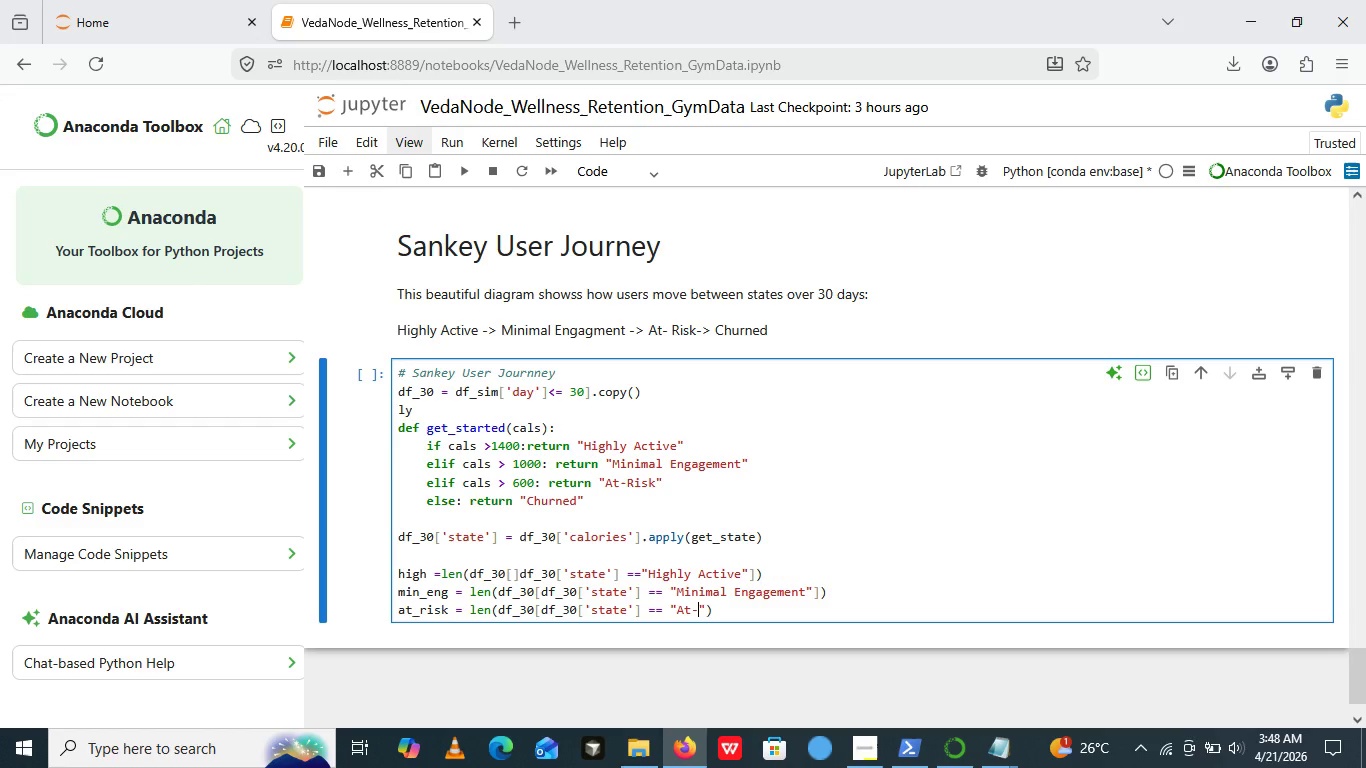 
type(-Ru)
key(Backspace)
type(isc)
key(Backspace)
type(k)
 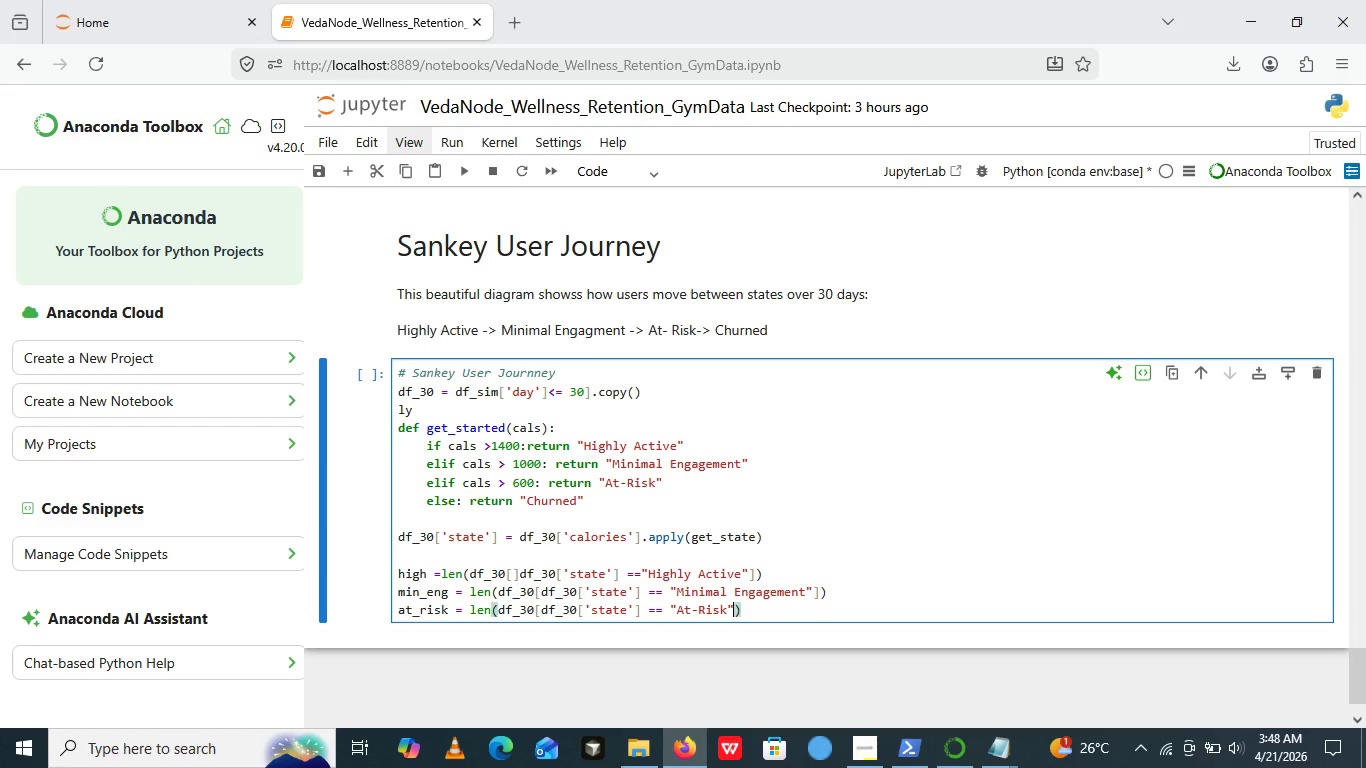 
key(ArrowRight)
 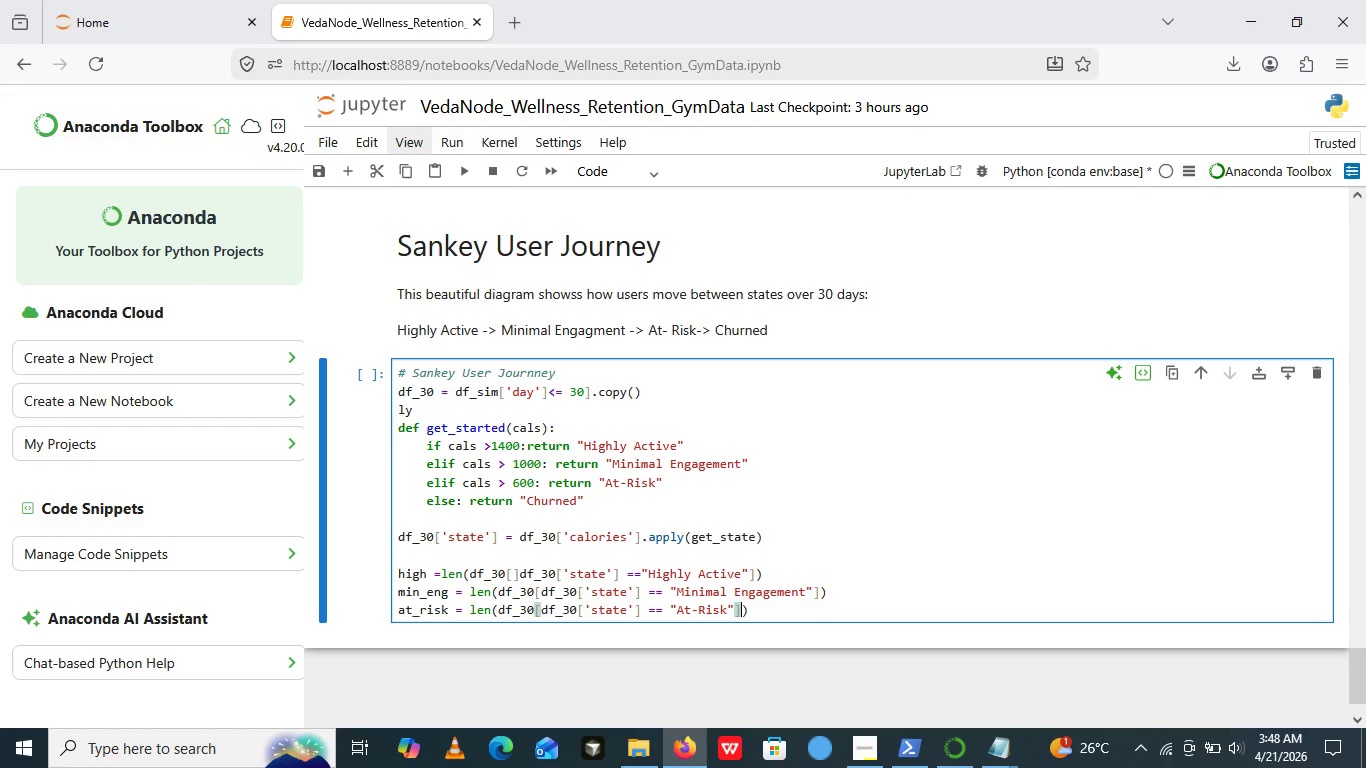 
key(BracketRight)
 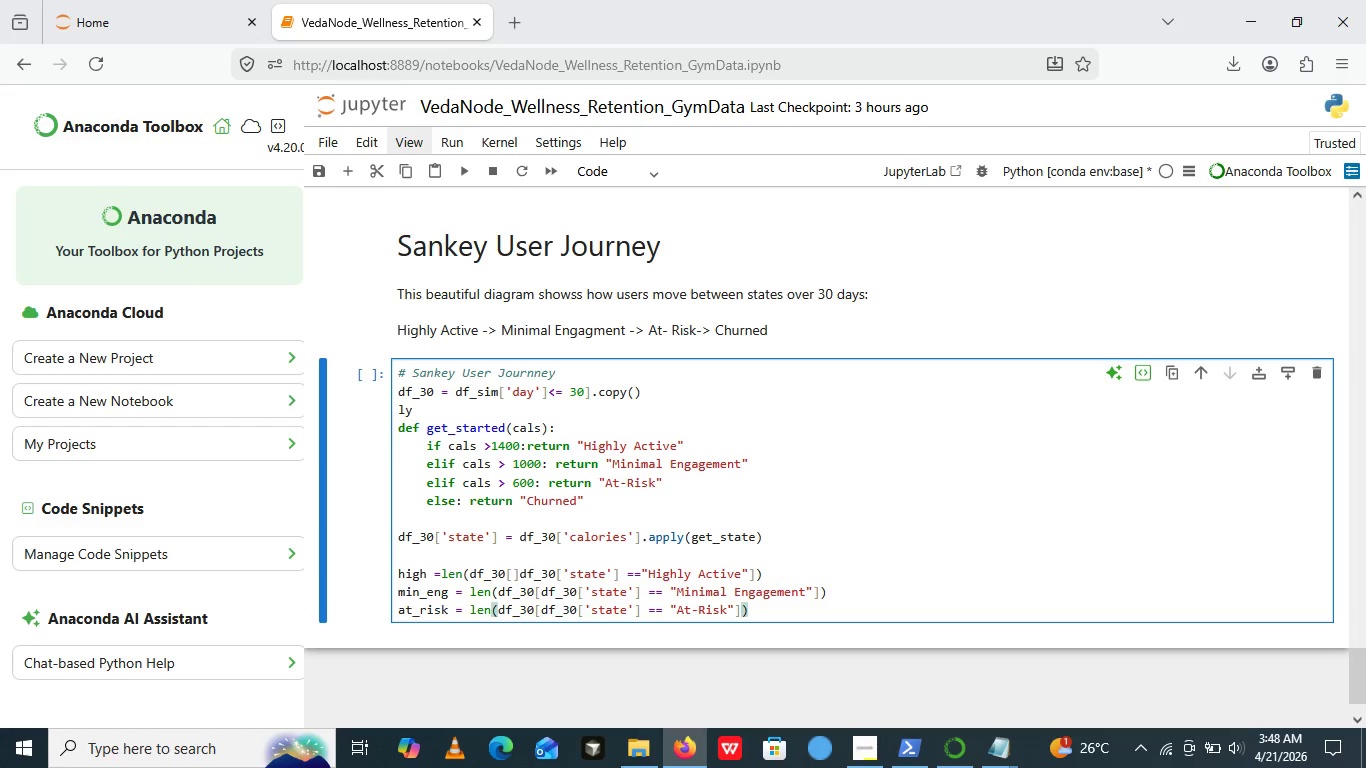 
key(ArrowRight)
 